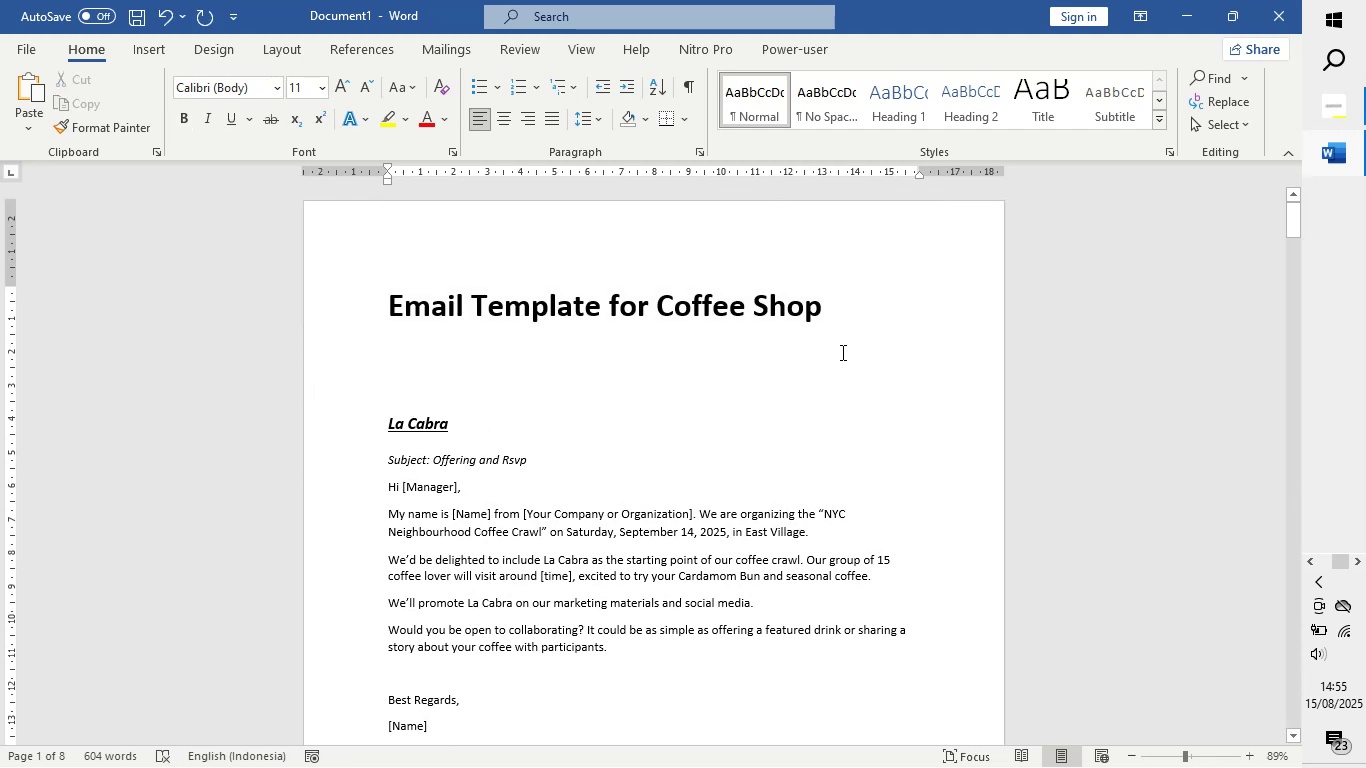 
left_click_drag(start_coordinate=[835, 302], to_coordinate=[303, 282])
 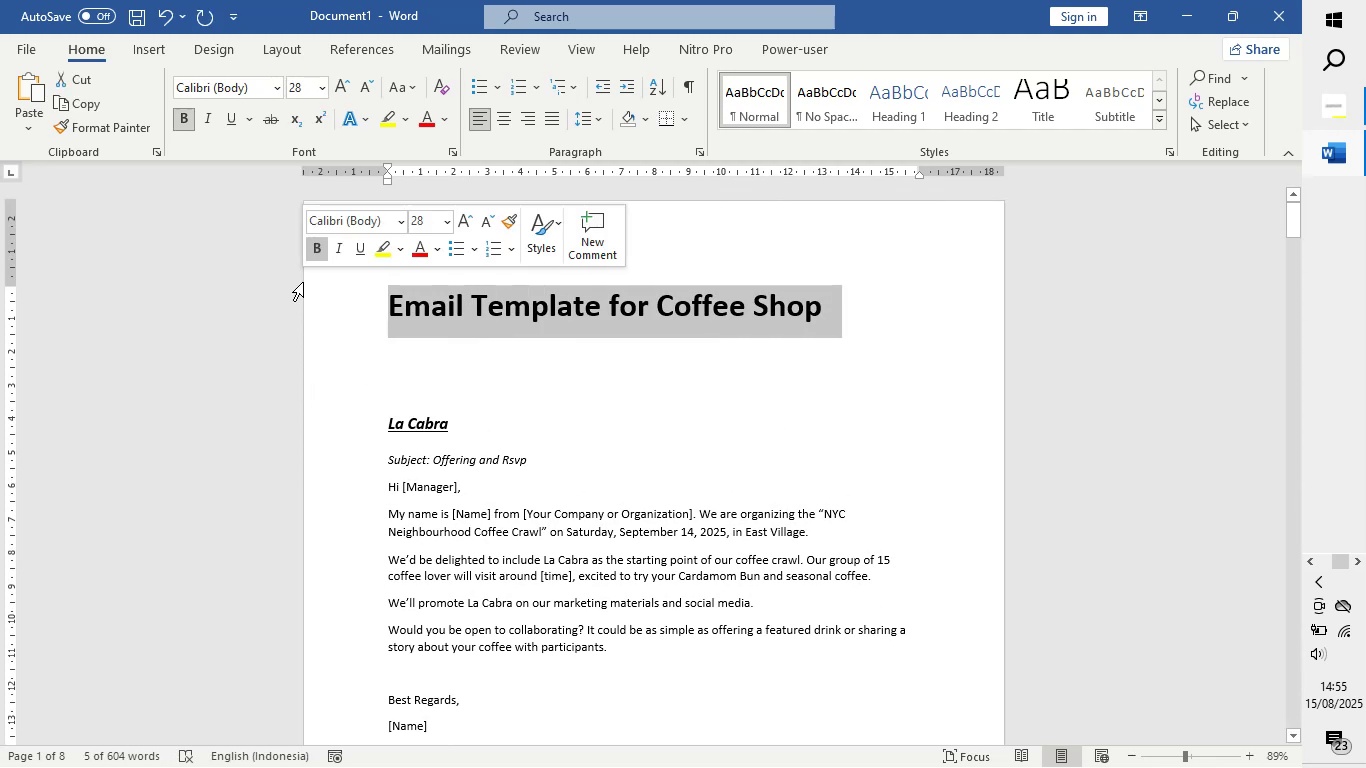 
key(Control+C)
 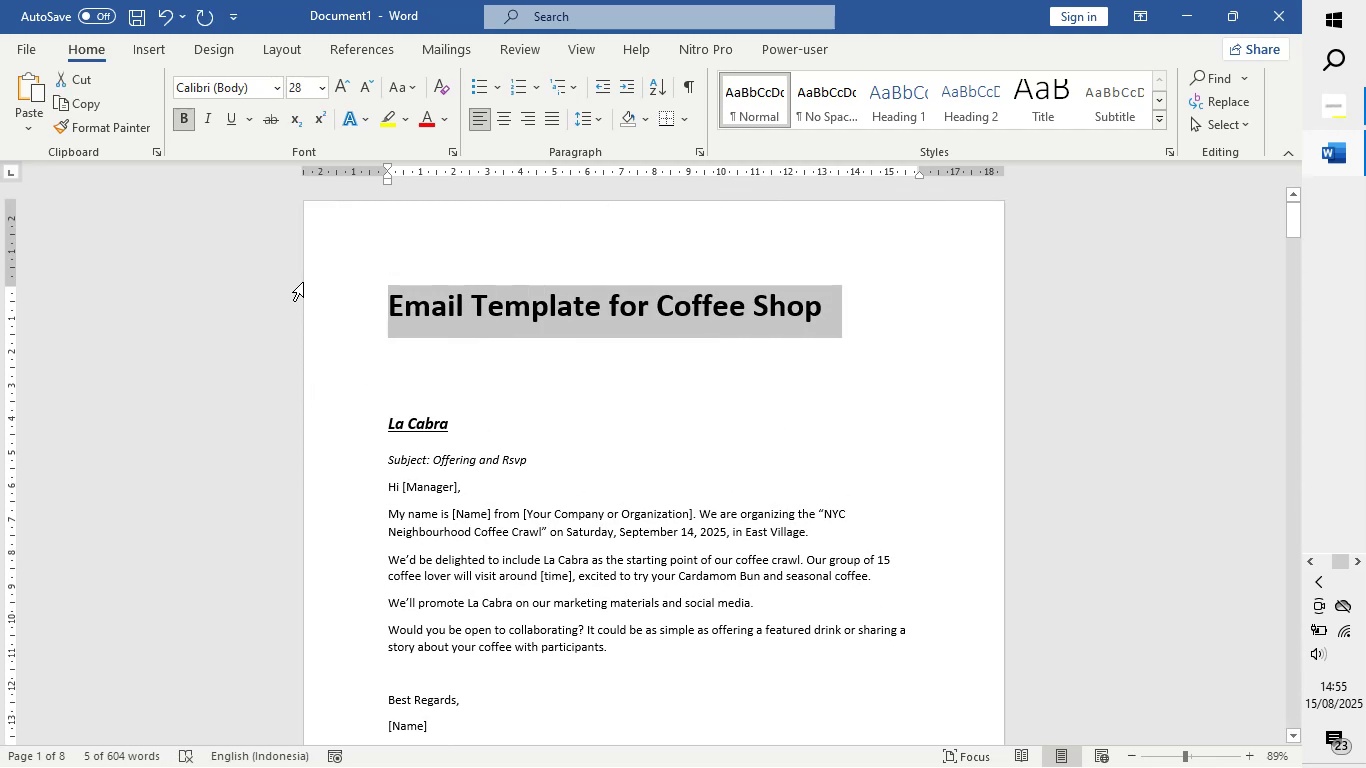 
key(Control+S)
 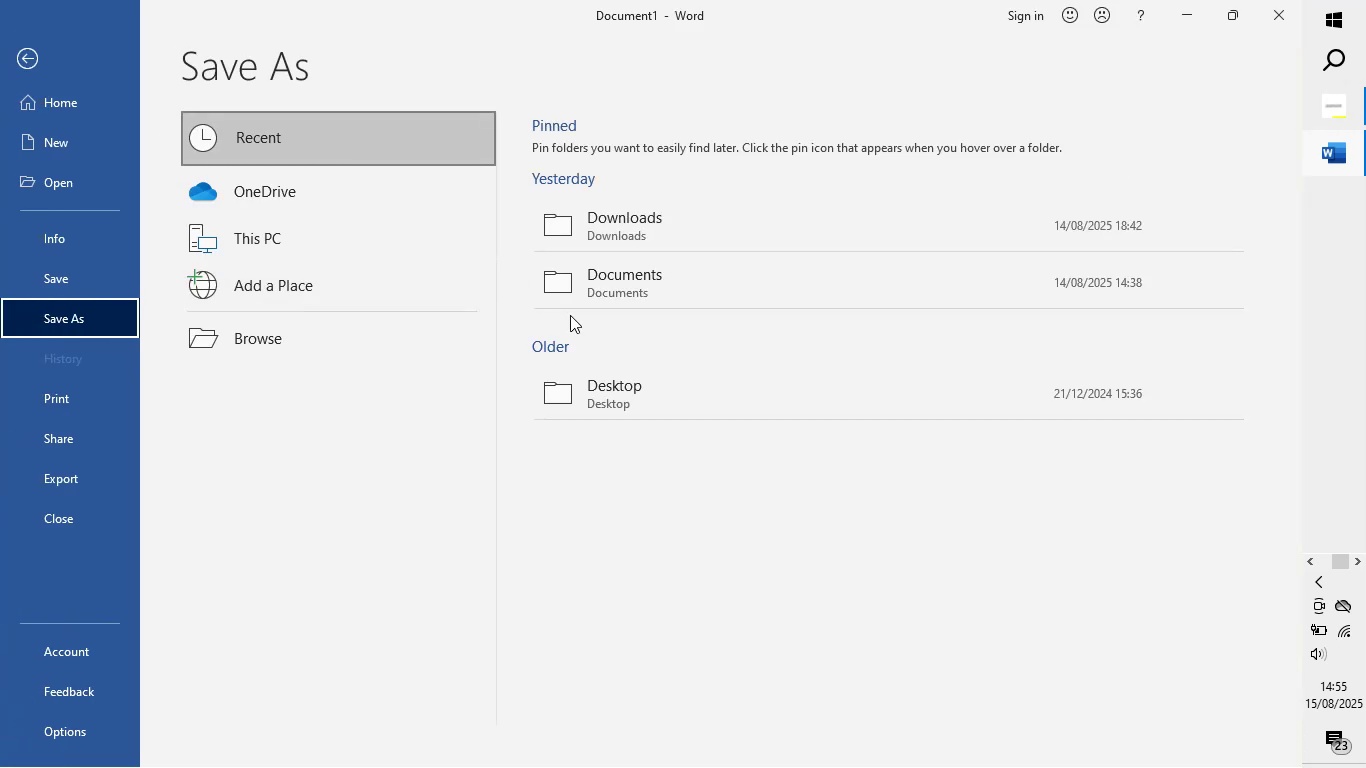 
left_click([591, 303])
 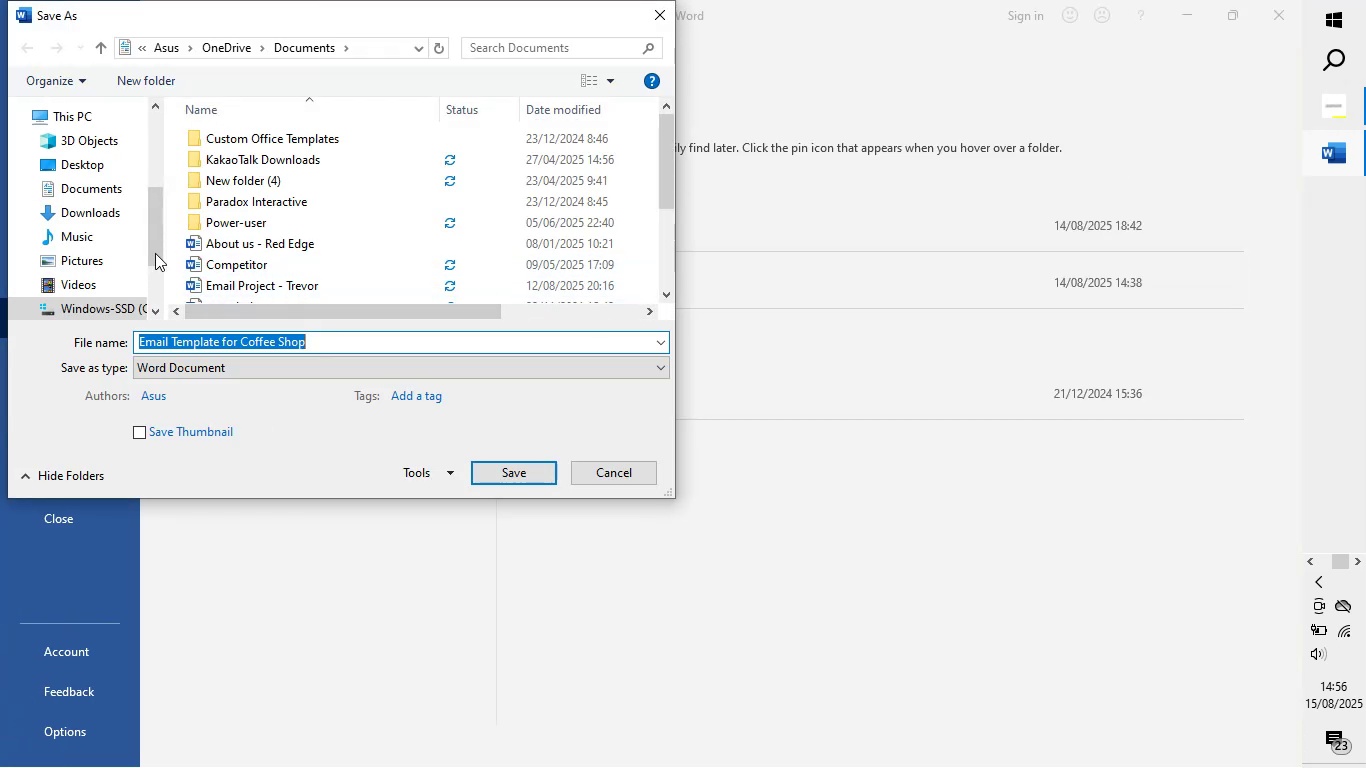 
wait(8.65)
 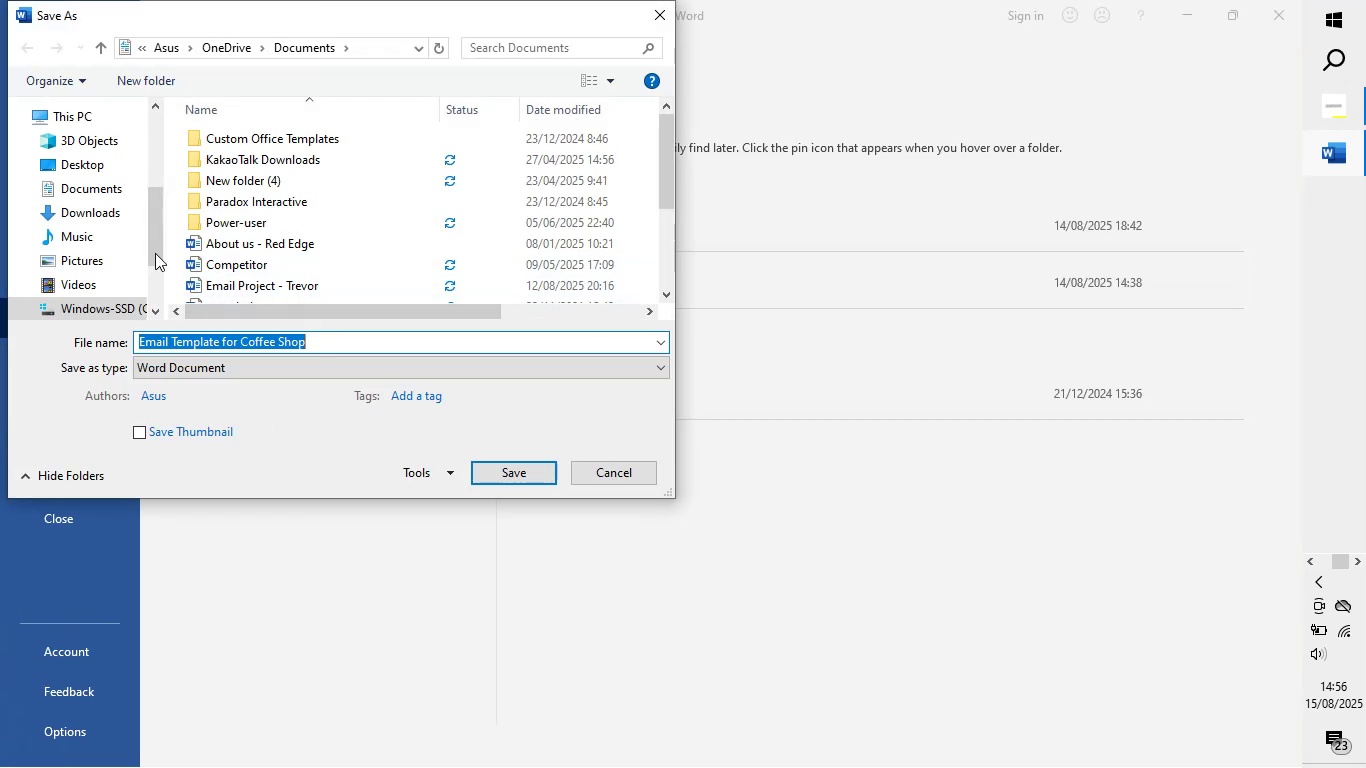 
left_click([96, 200])
 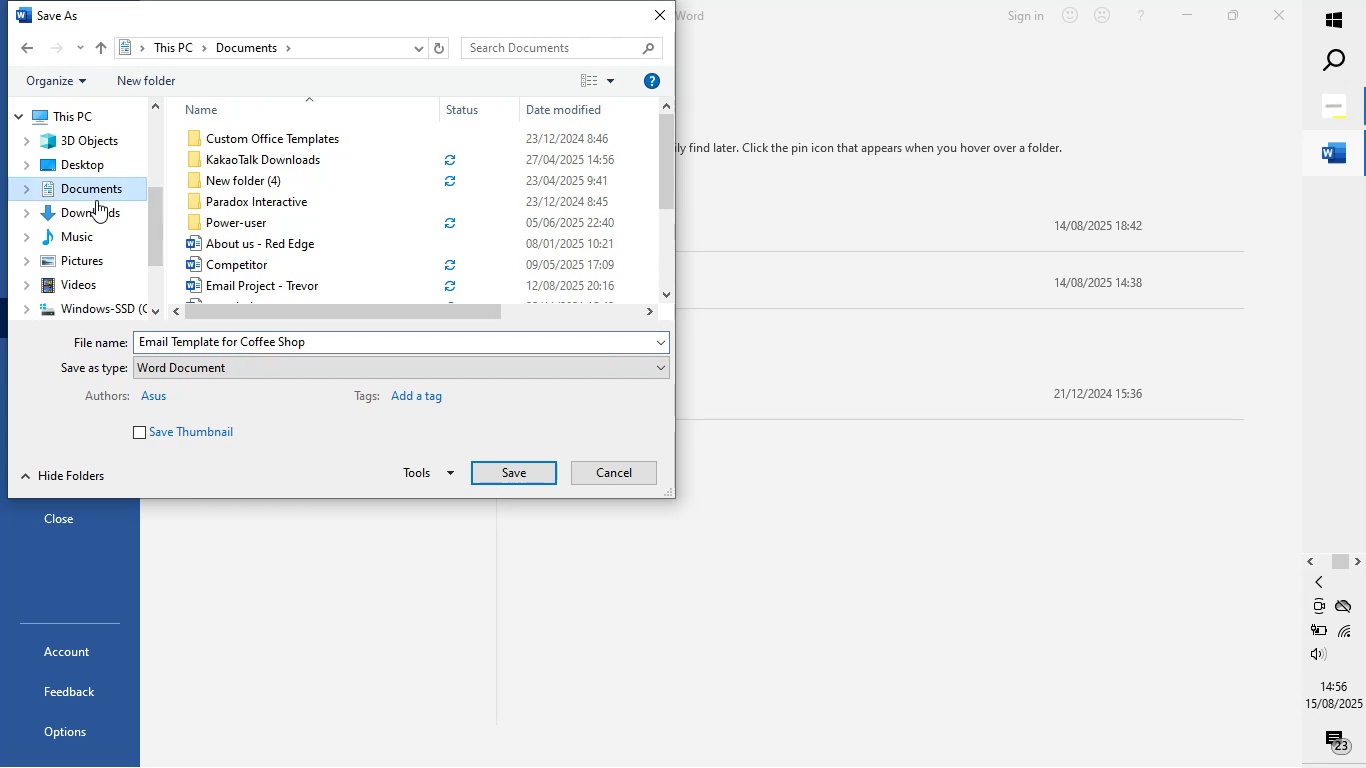 
left_click([326, 344])
 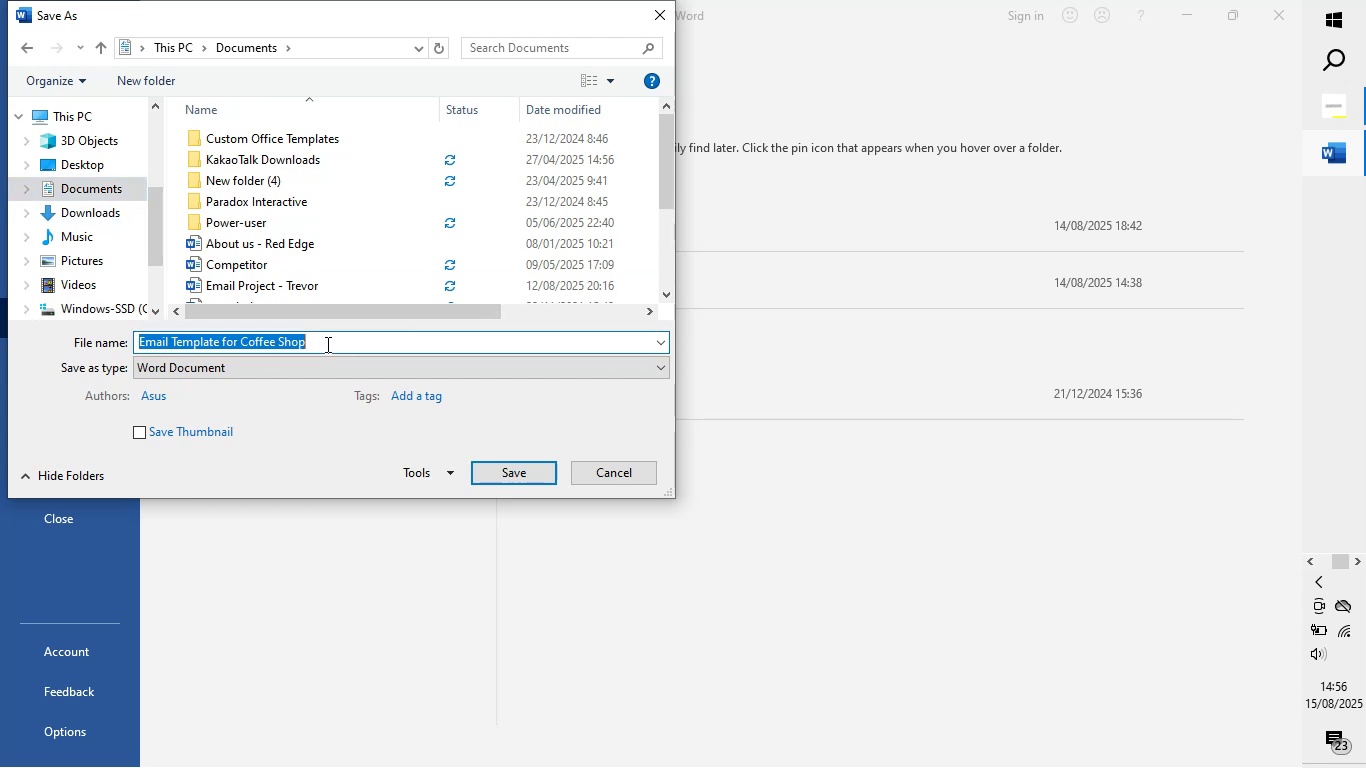 
left_click([326, 344])
 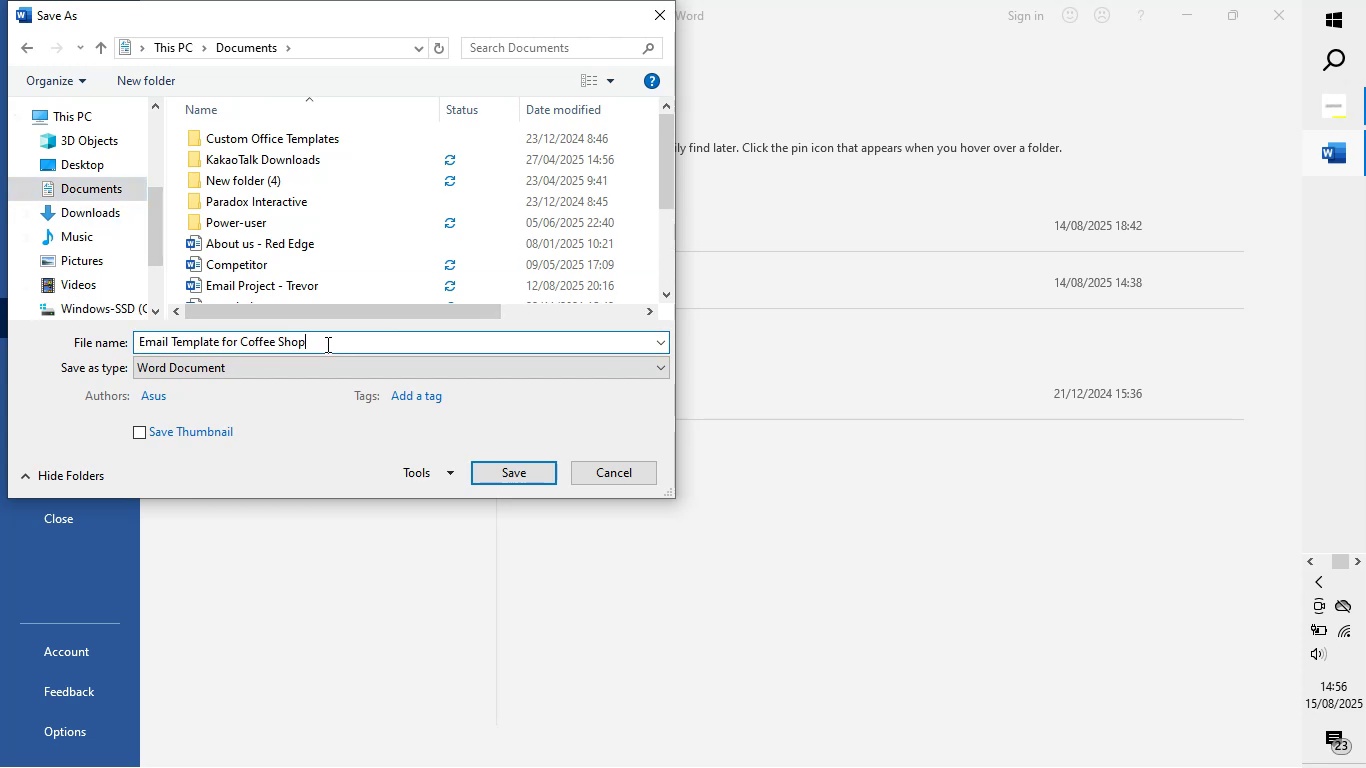 
type( Vendor)
 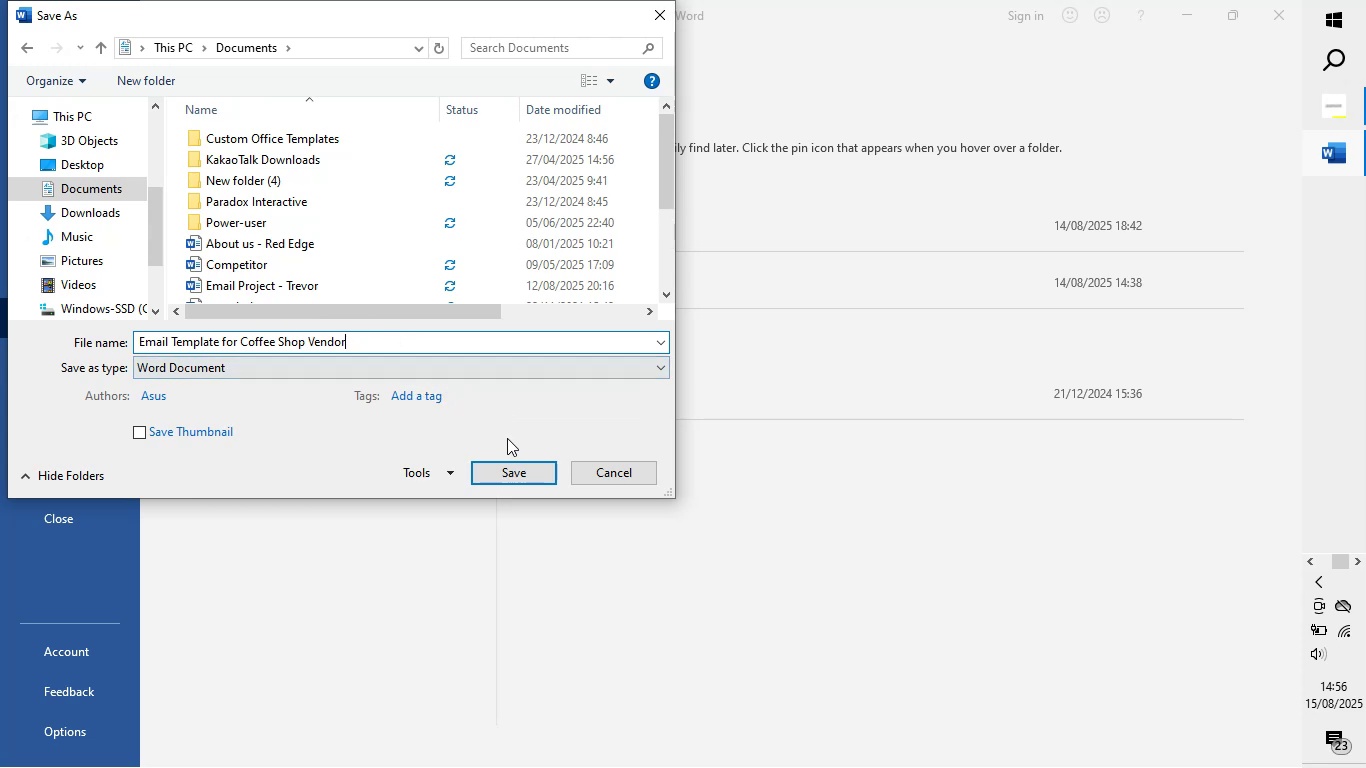 
wait(7.05)
 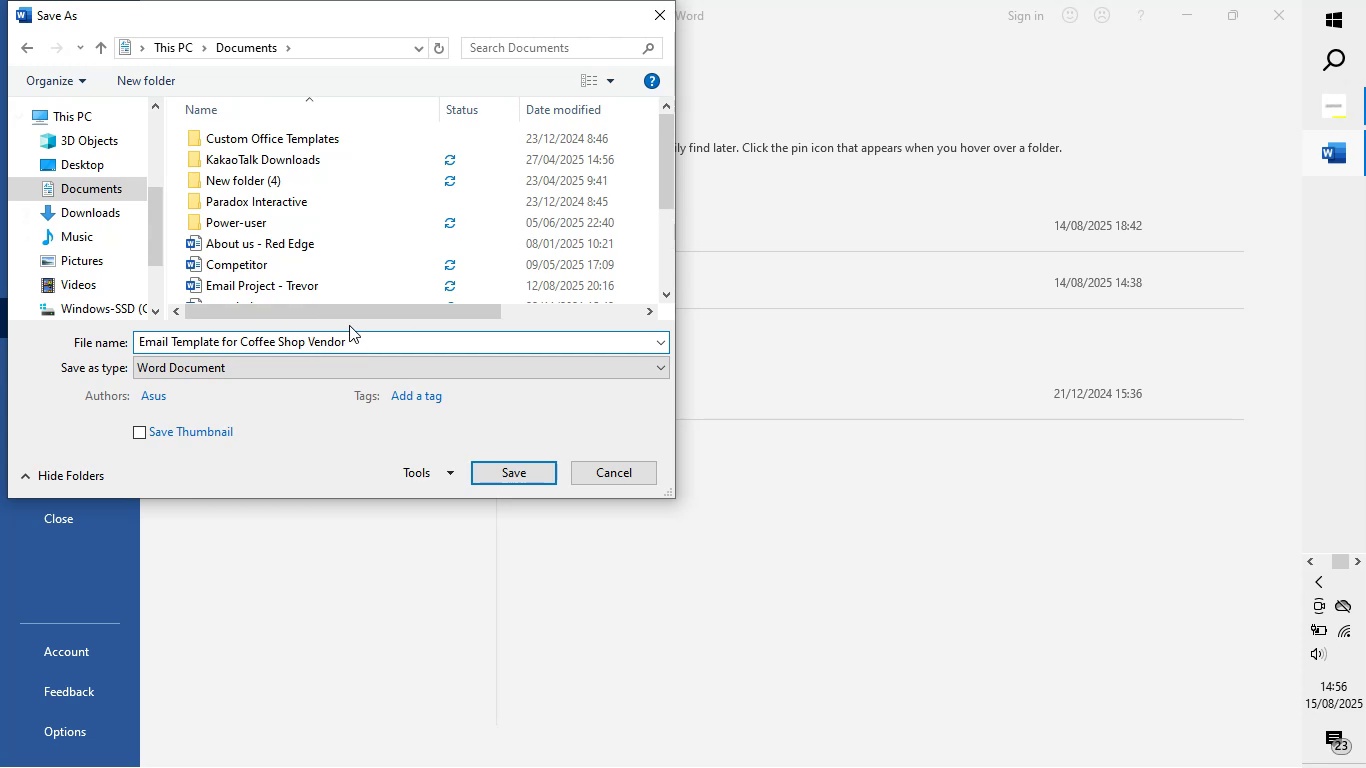 
left_click([515, 464])
 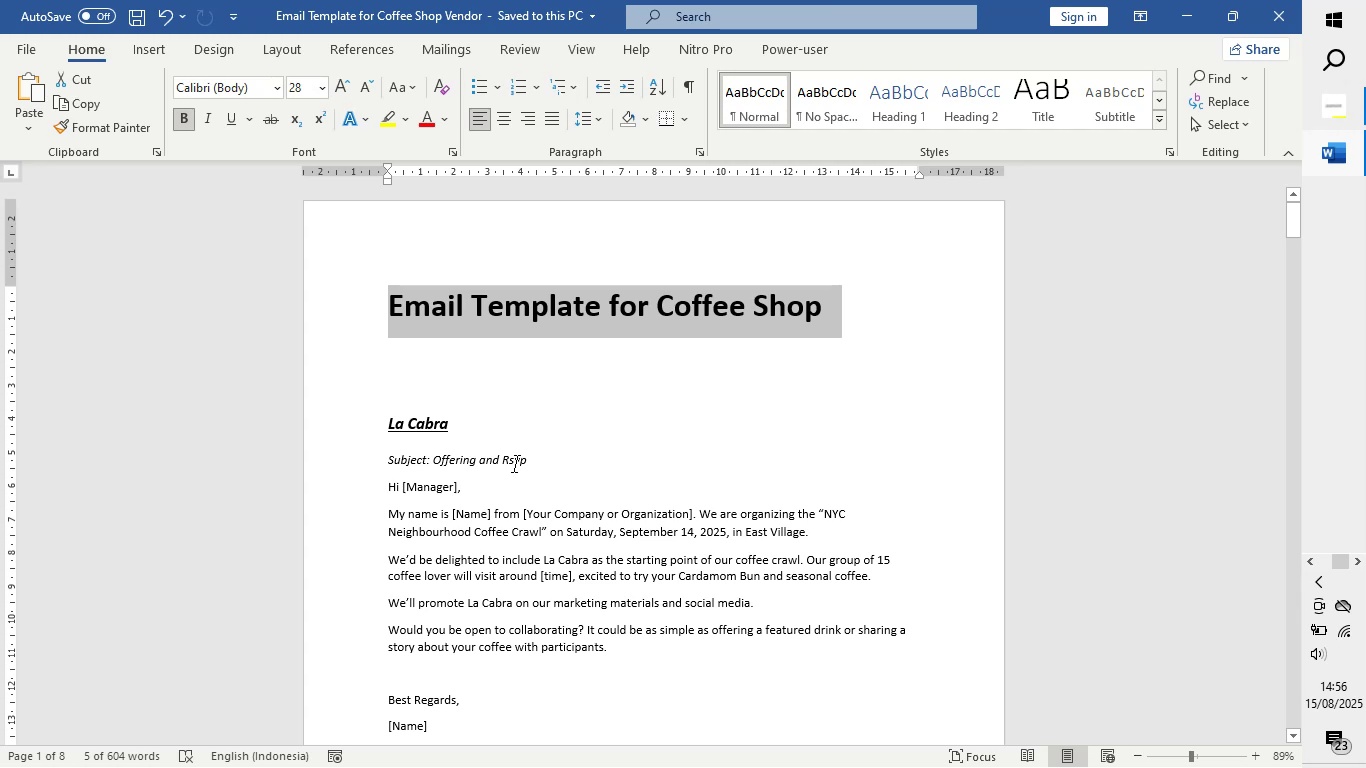 
wait(5.35)
 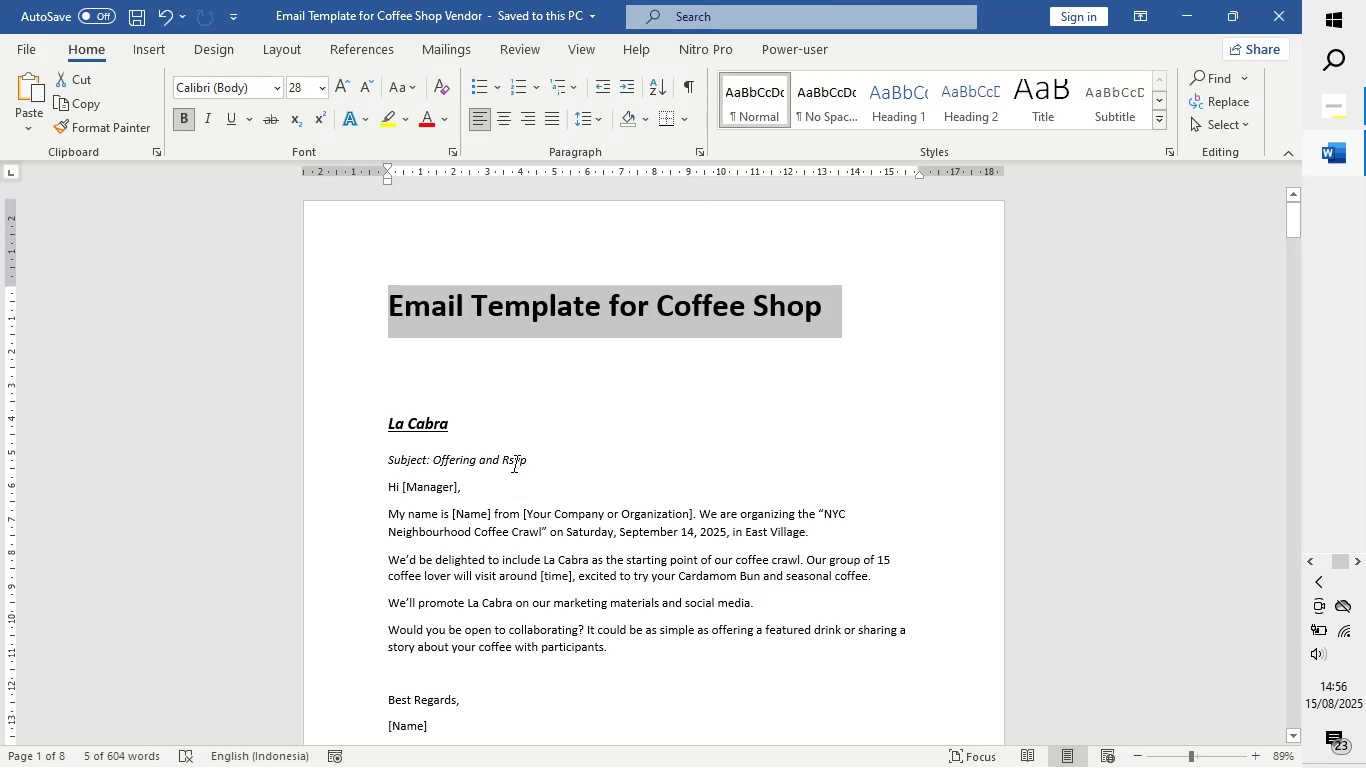 
left_click([544, 437])
 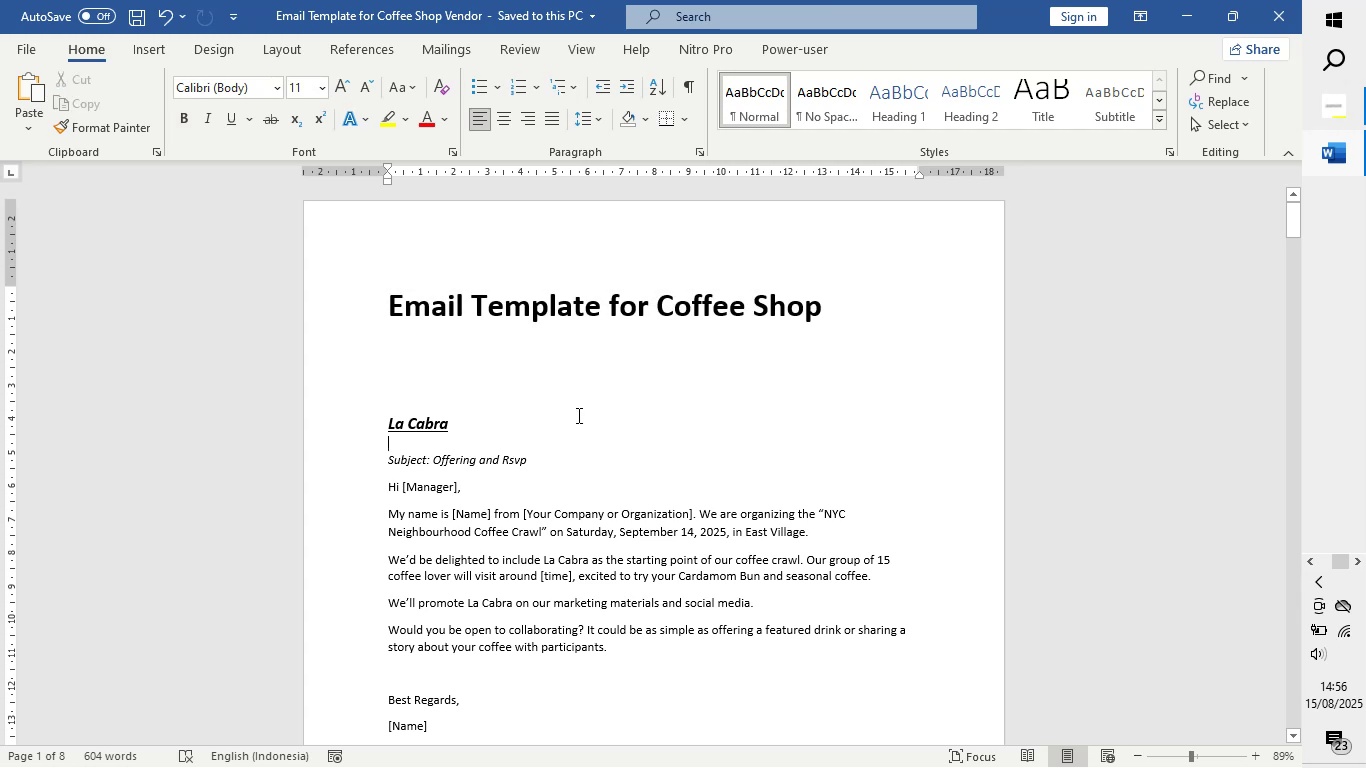 
scroll: coordinate [1121, 605], scroll_direction: down, amount: 76.0
 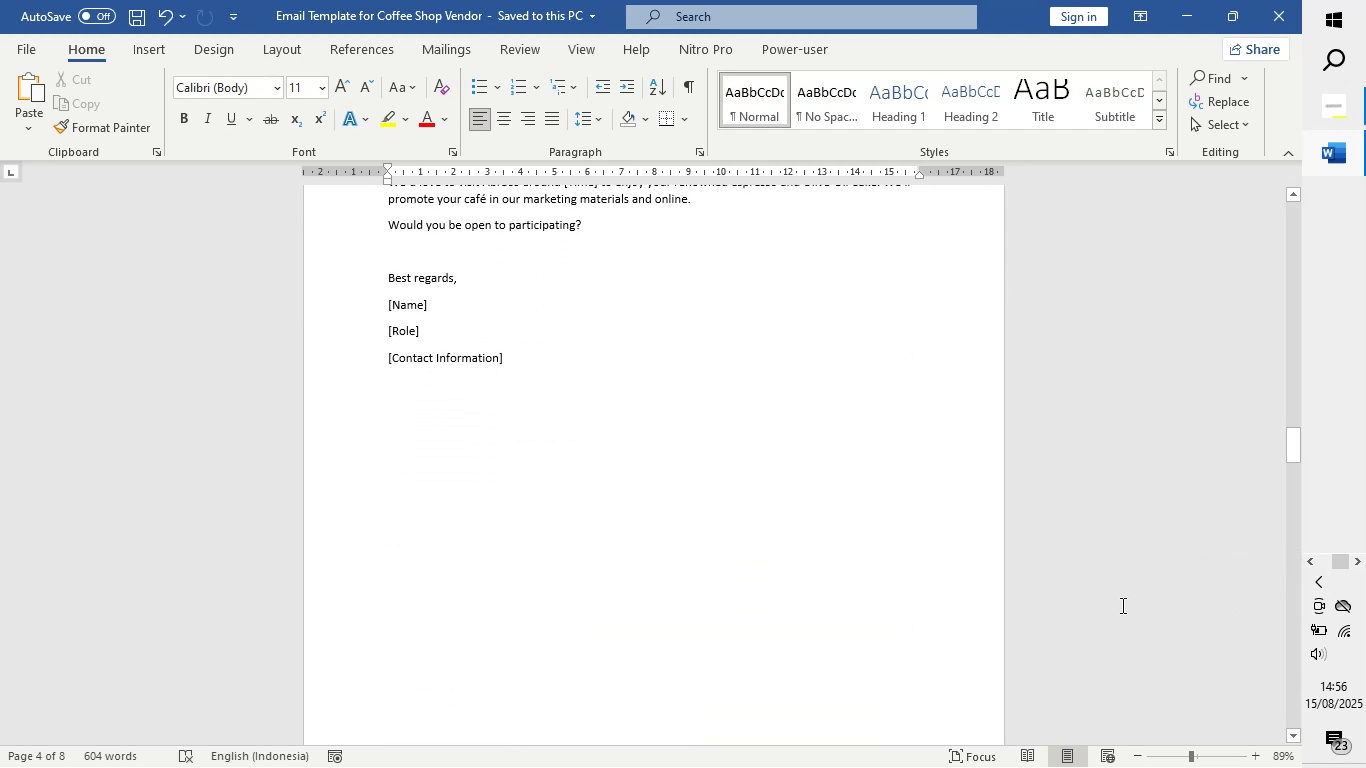 
scroll: coordinate [907, 608], scroll_direction: down, amount: 6.0
 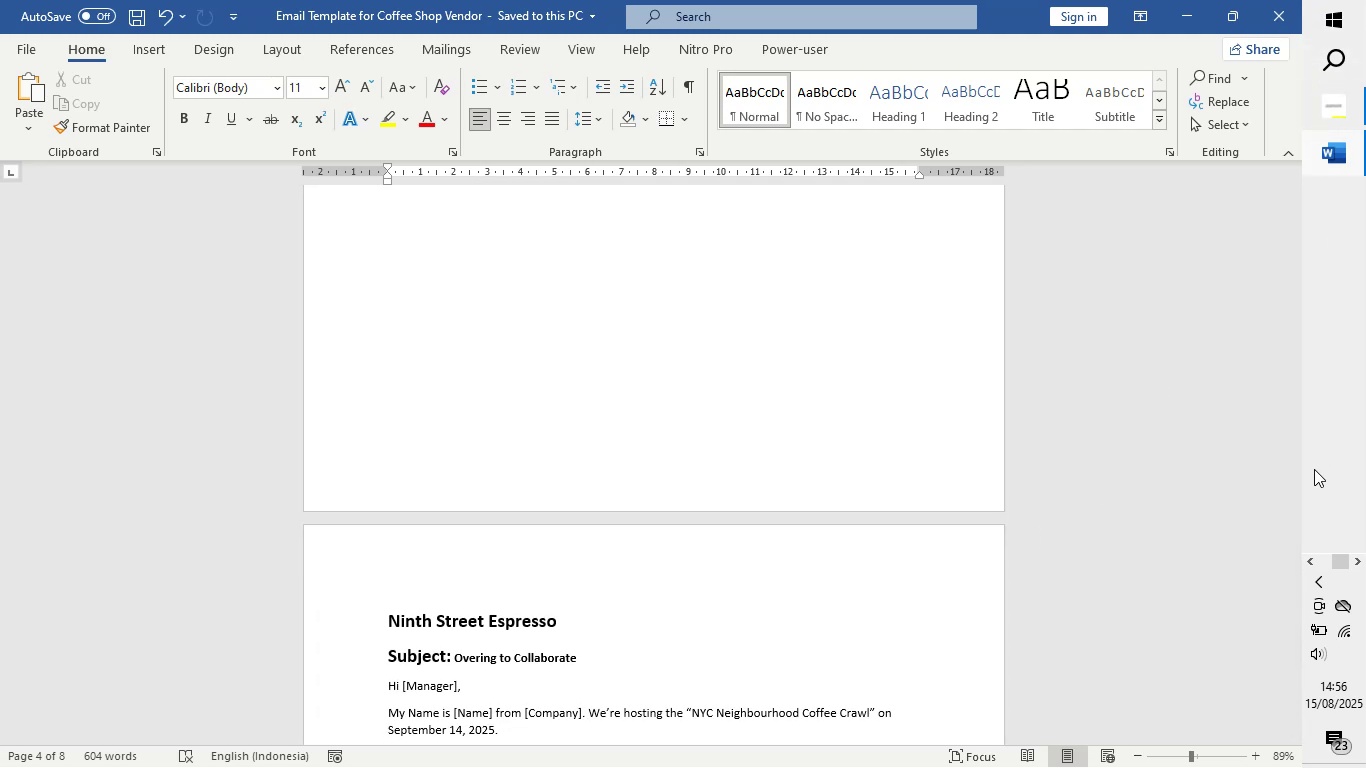 
left_click([1305, 561])
 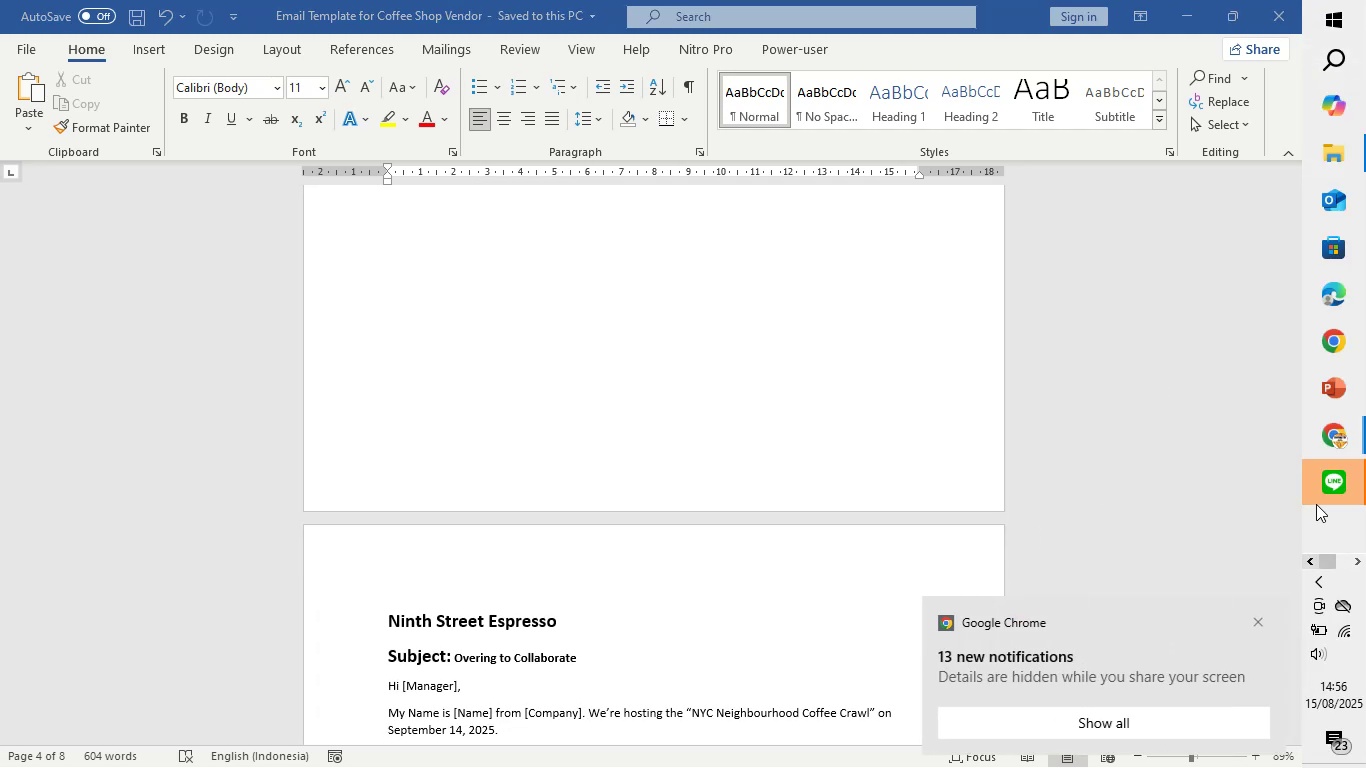 
mouse_move([1305, 433])
 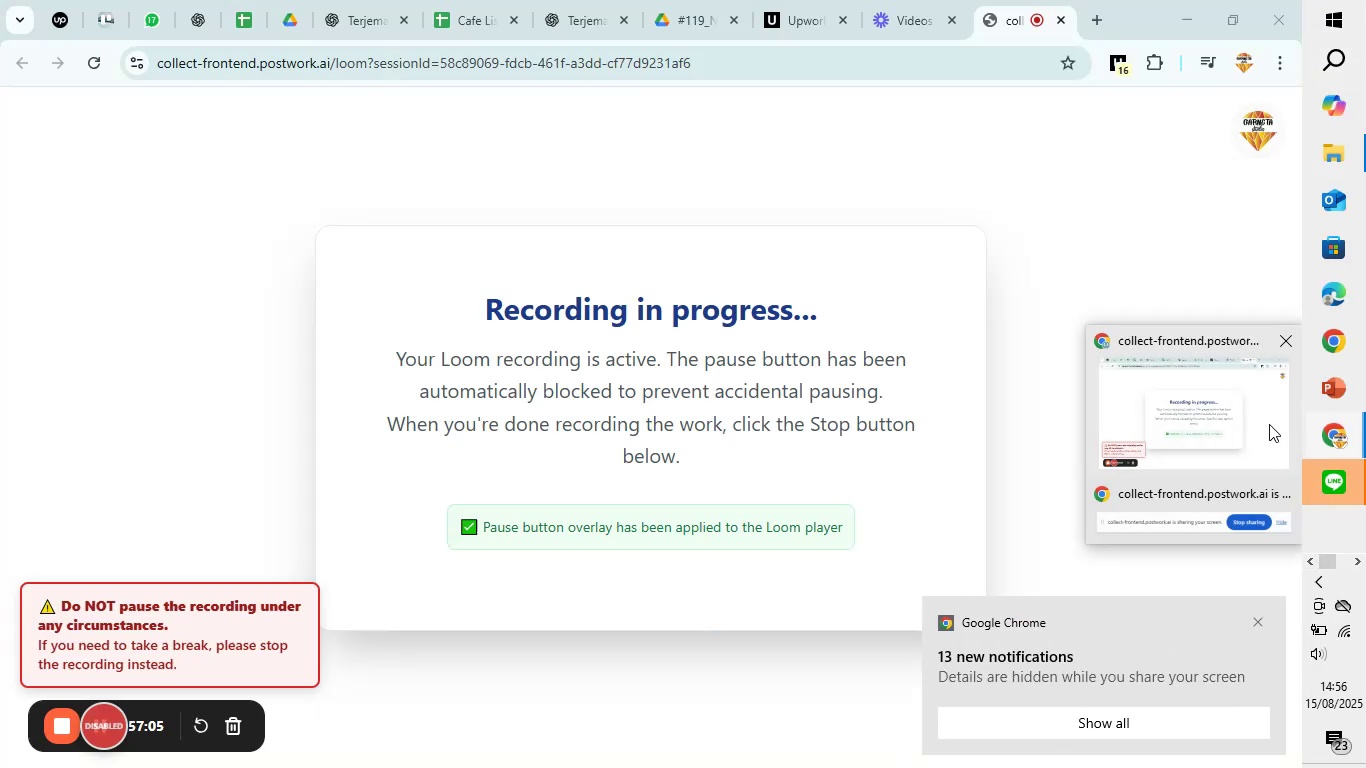 
left_click([1269, 424])
 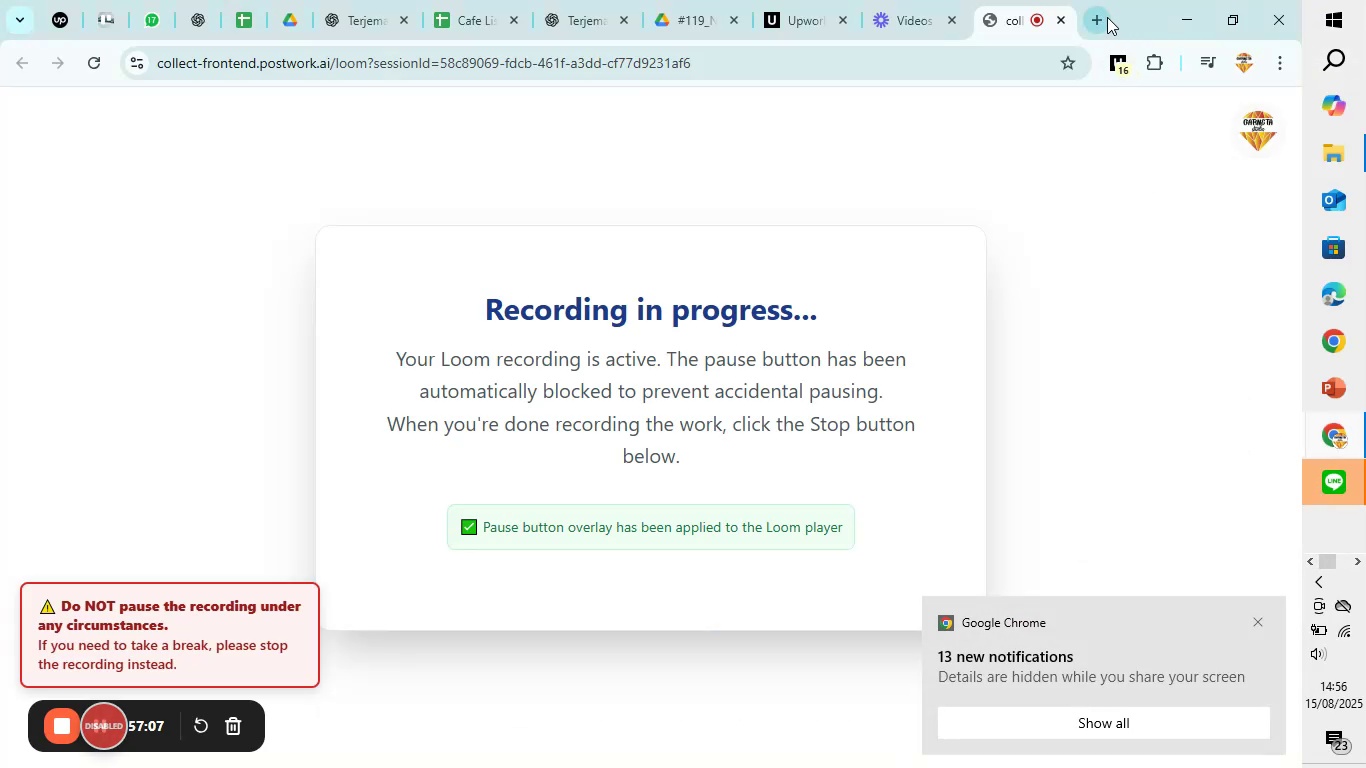 
left_click([1105, 15])
 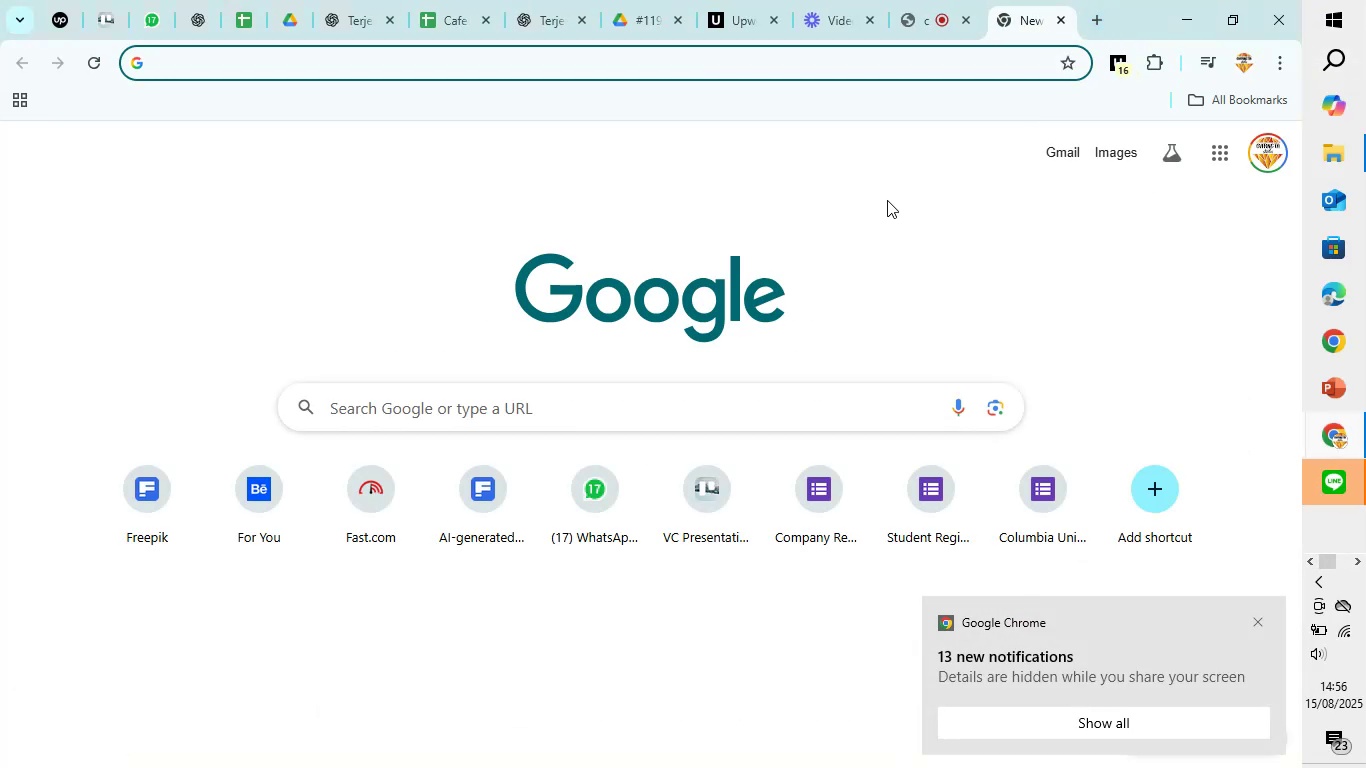 
type(goo)
 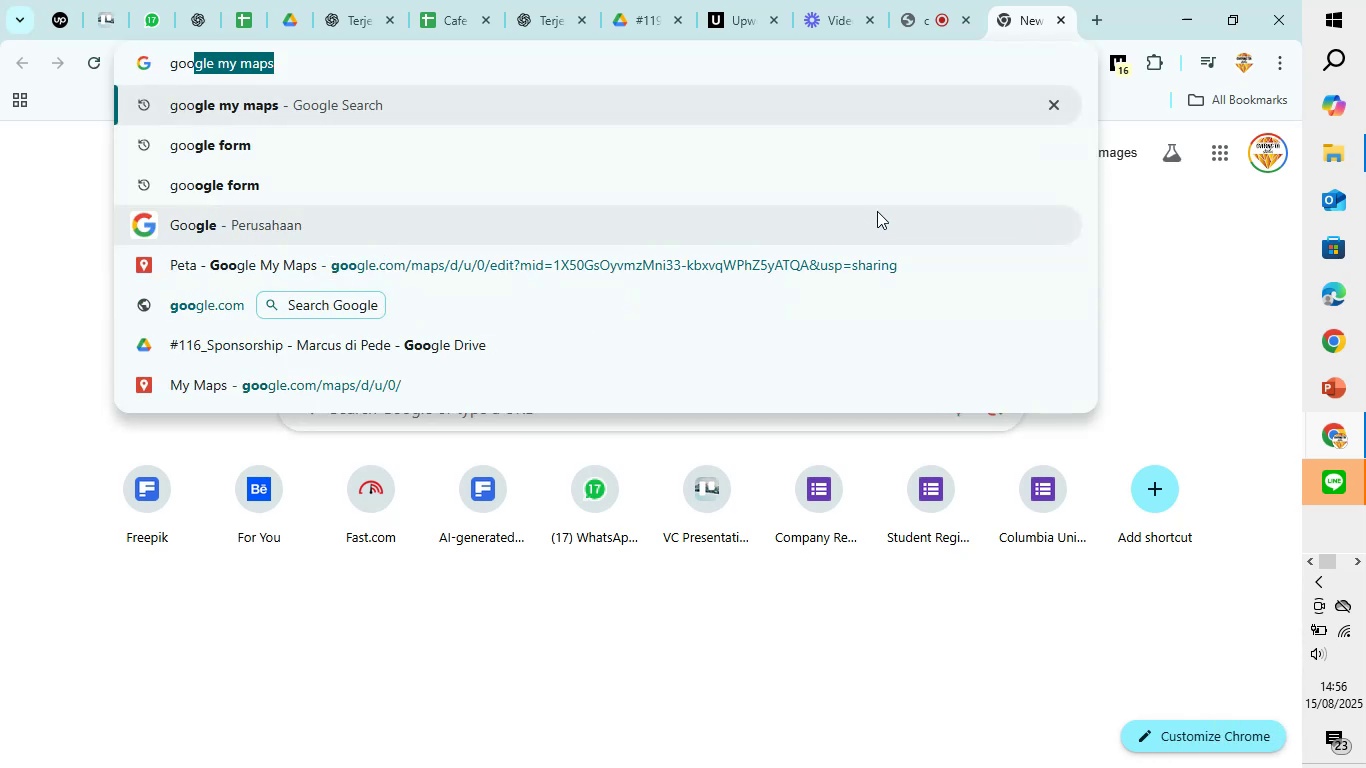 
key(ArrowDown)
 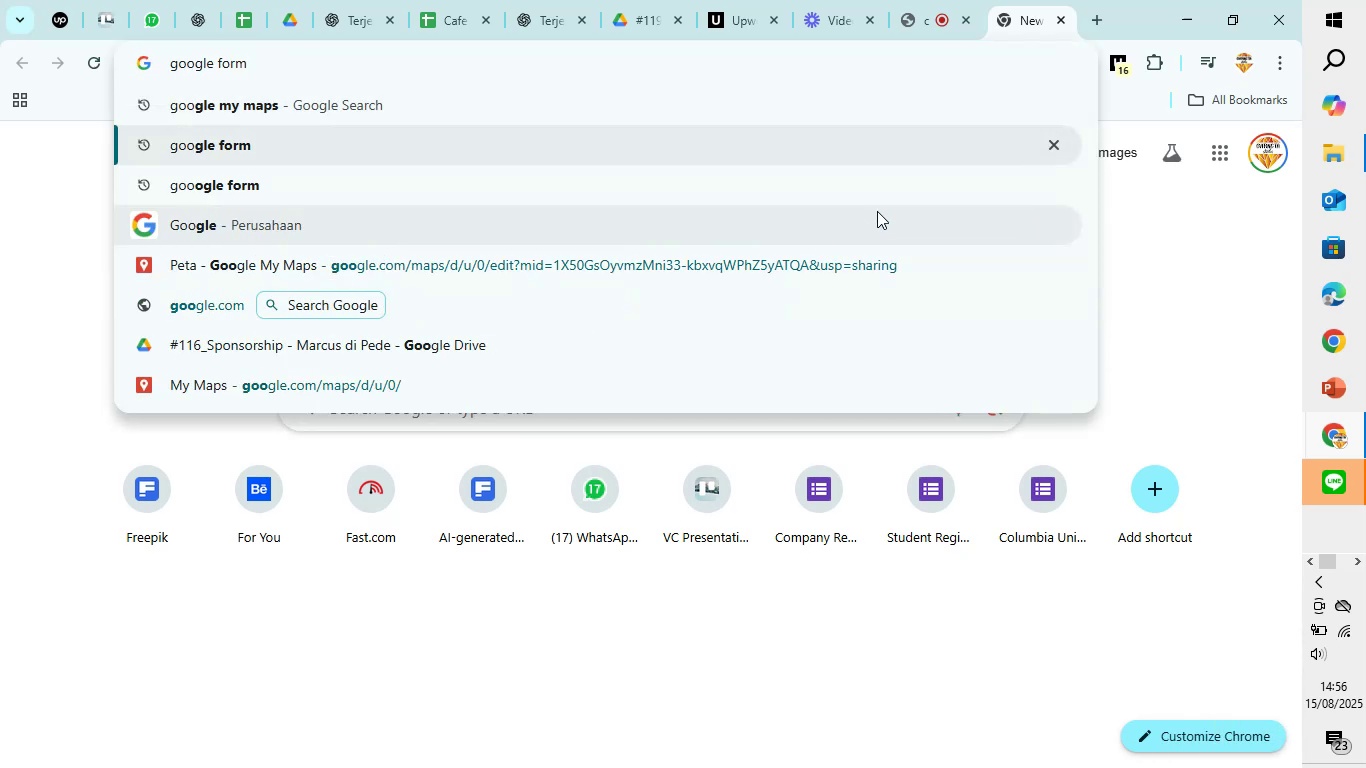 
key(Enter)
 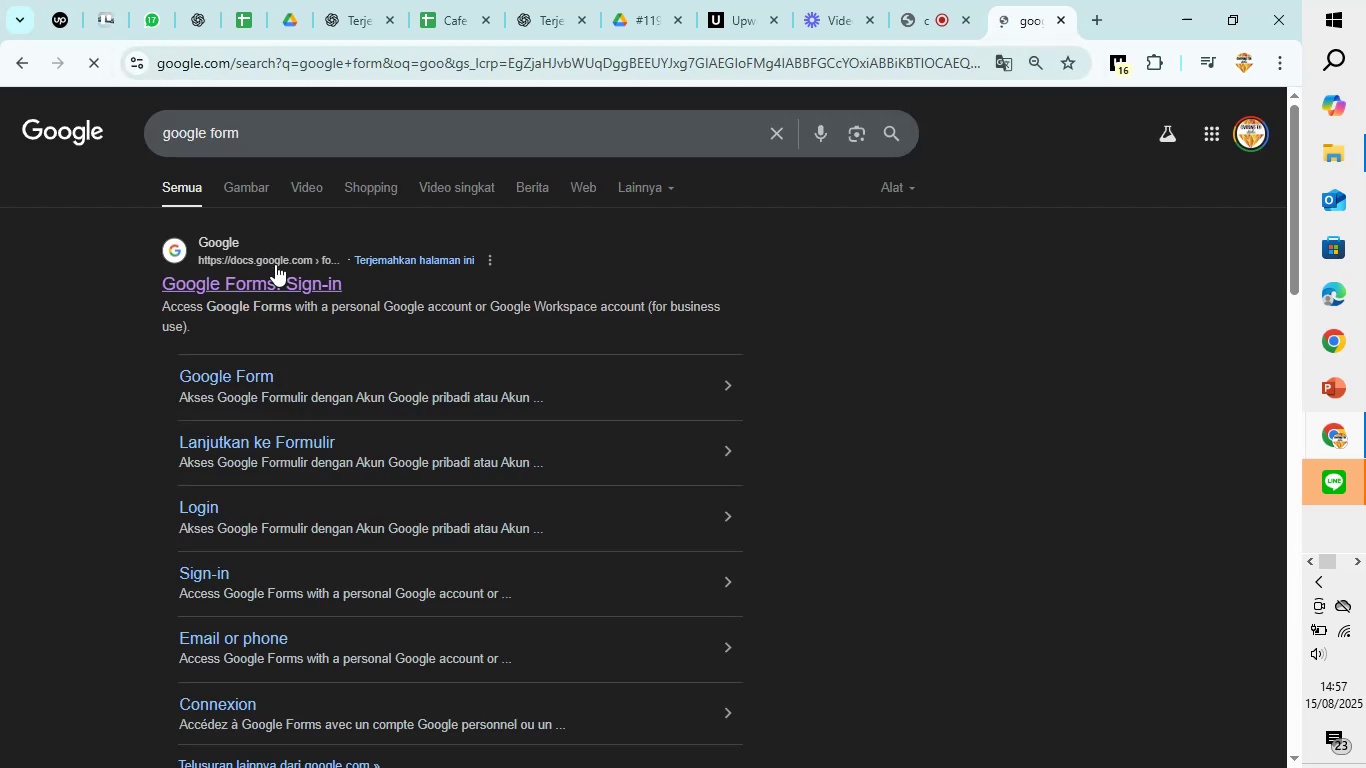 
left_click([275, 264])
 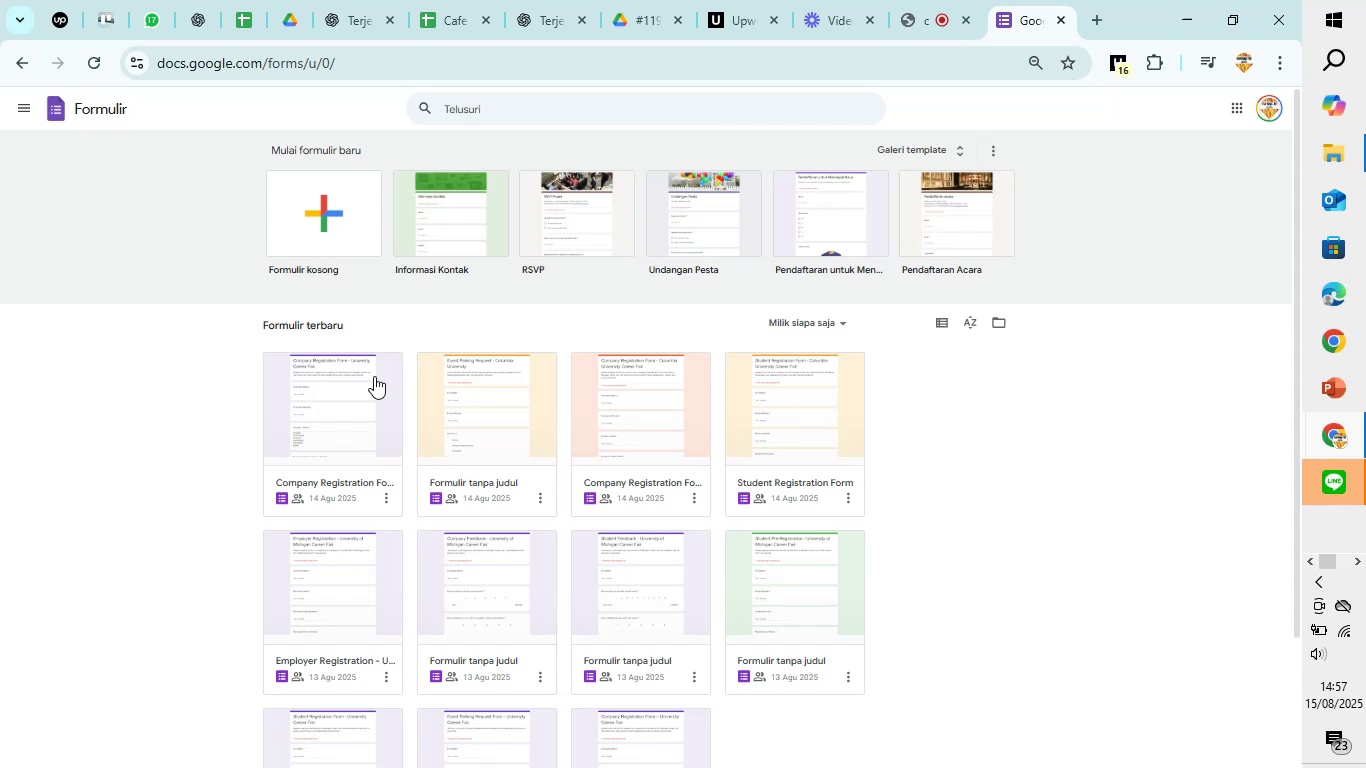 
wait(7.71)
 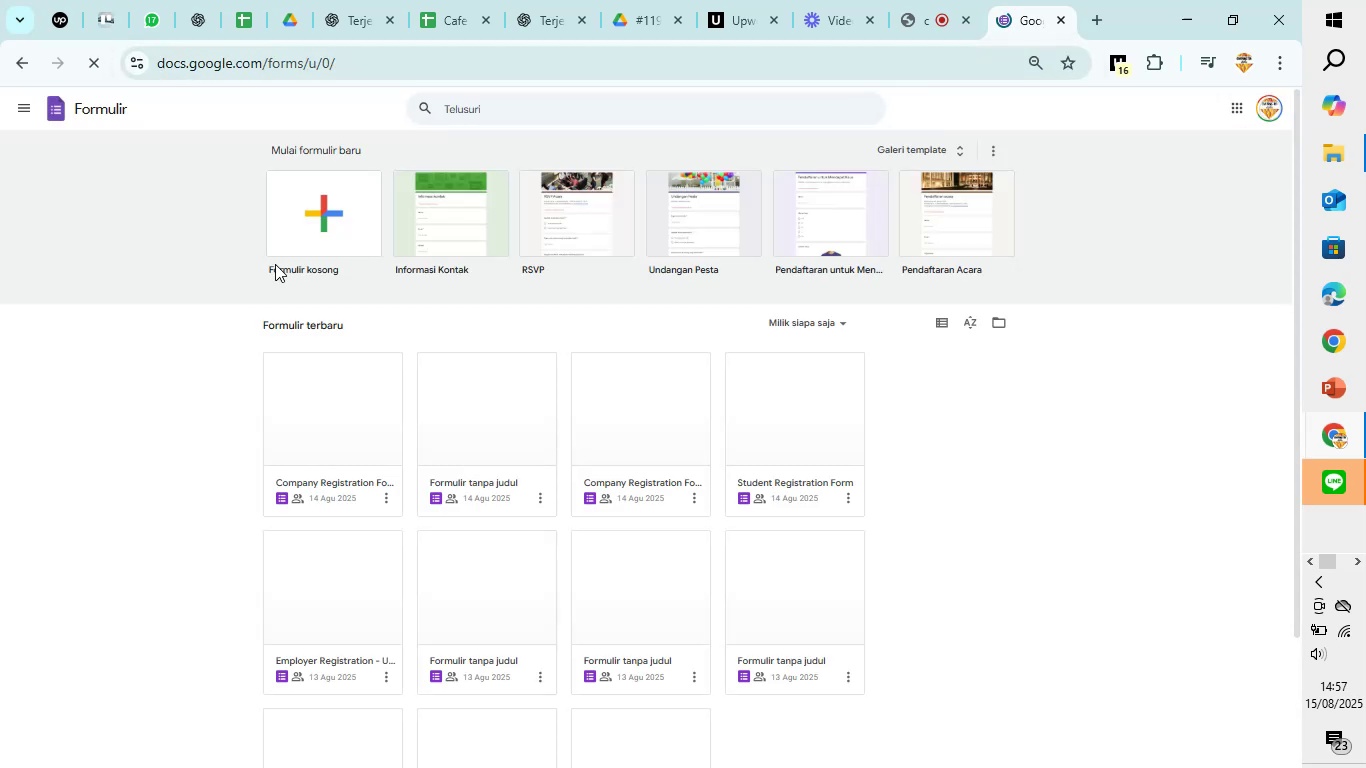 
scroll: coordinate [767, 502], scroll_direction: down, amount: 1.0
 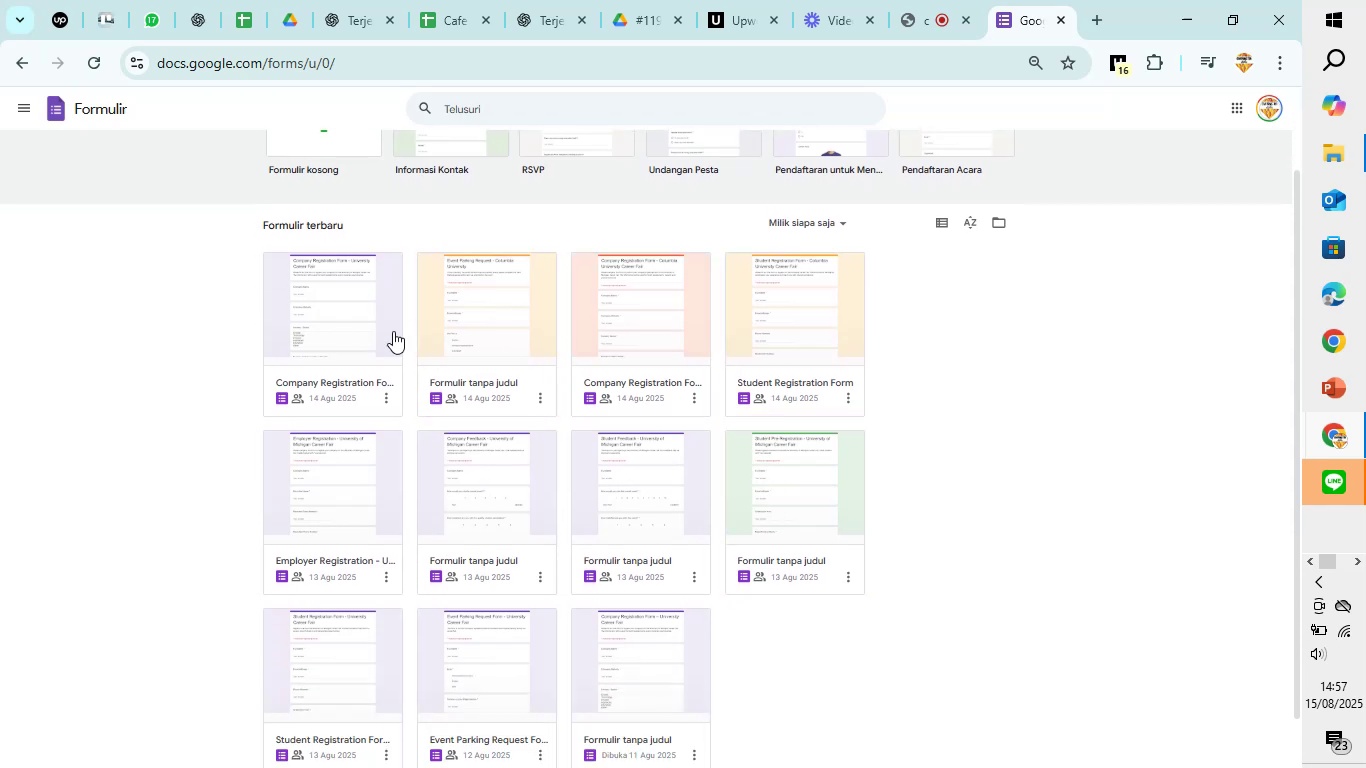 
scroll: coordinate [215, 231], scroll_direction: up, amount: 4.0
 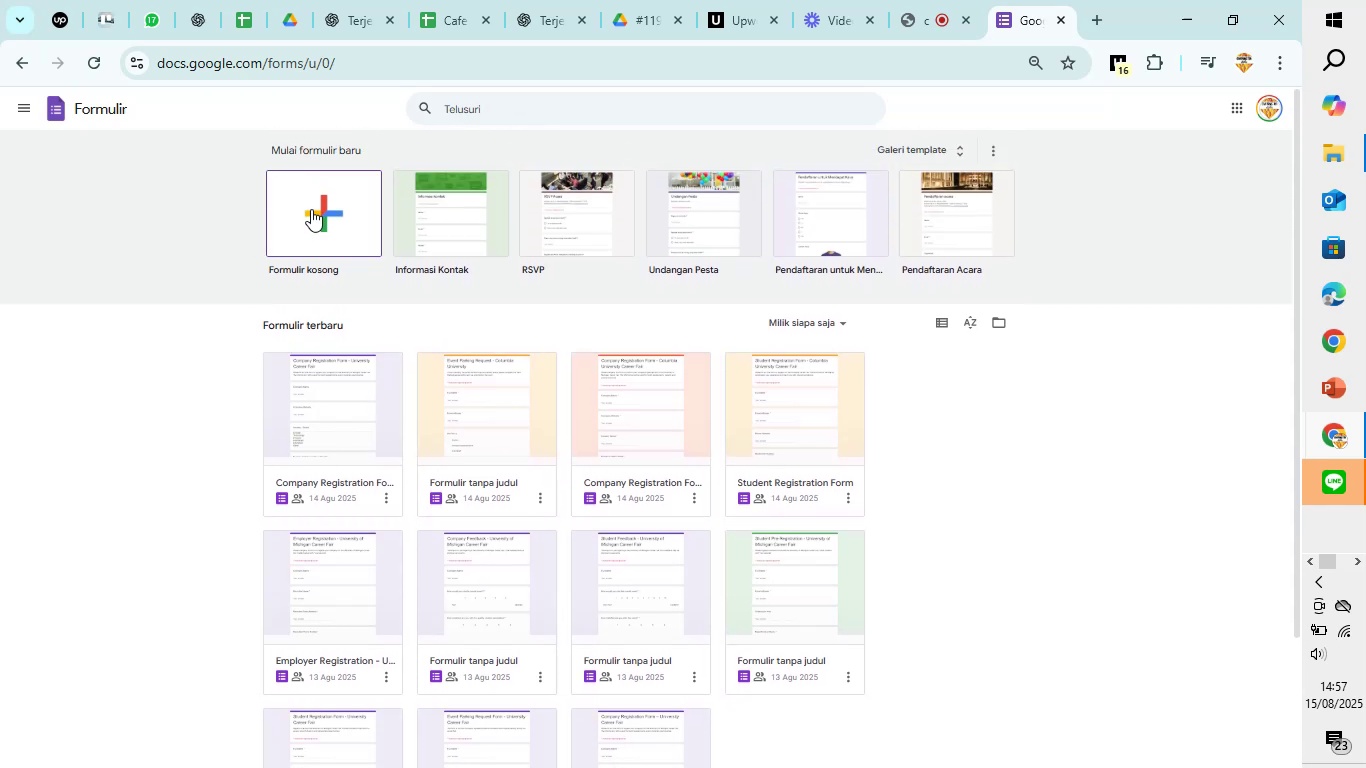 
left_click([312, 208])
 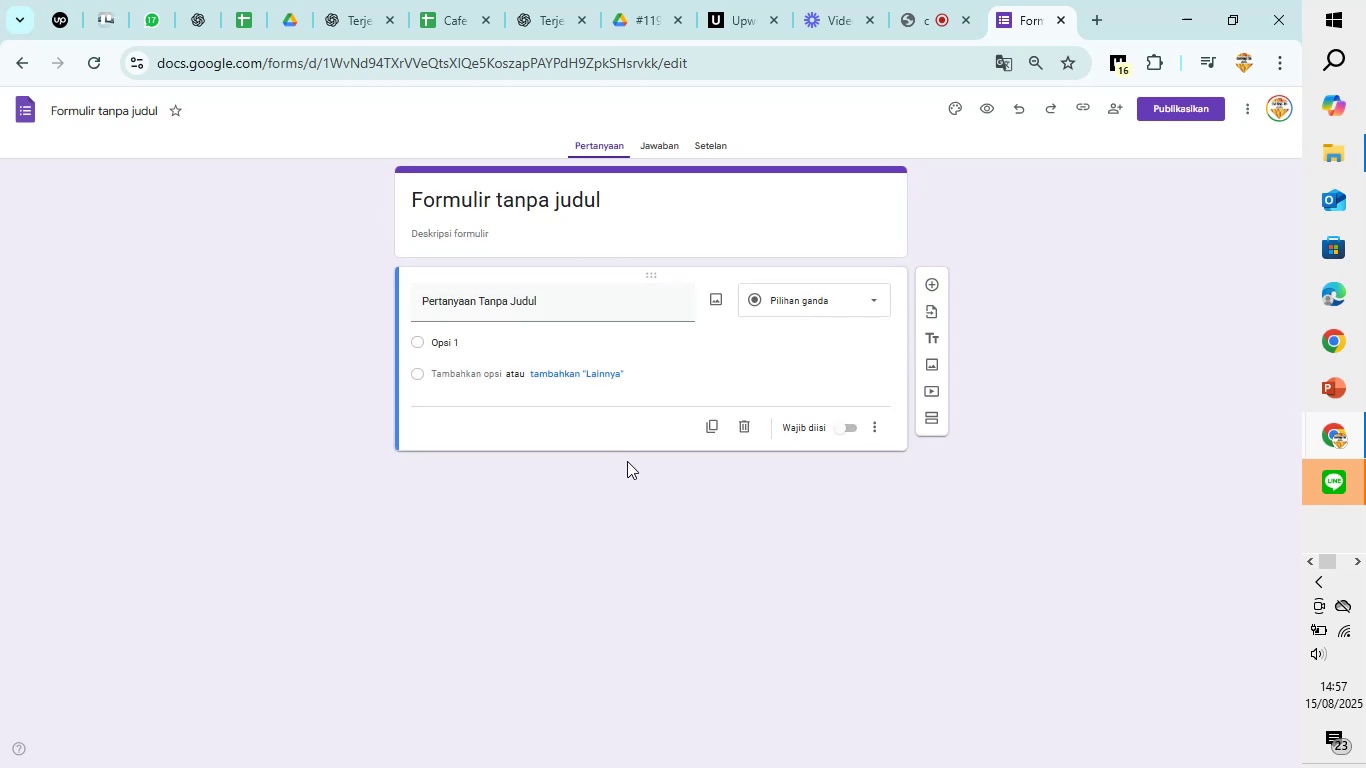 
wait(11.77)
 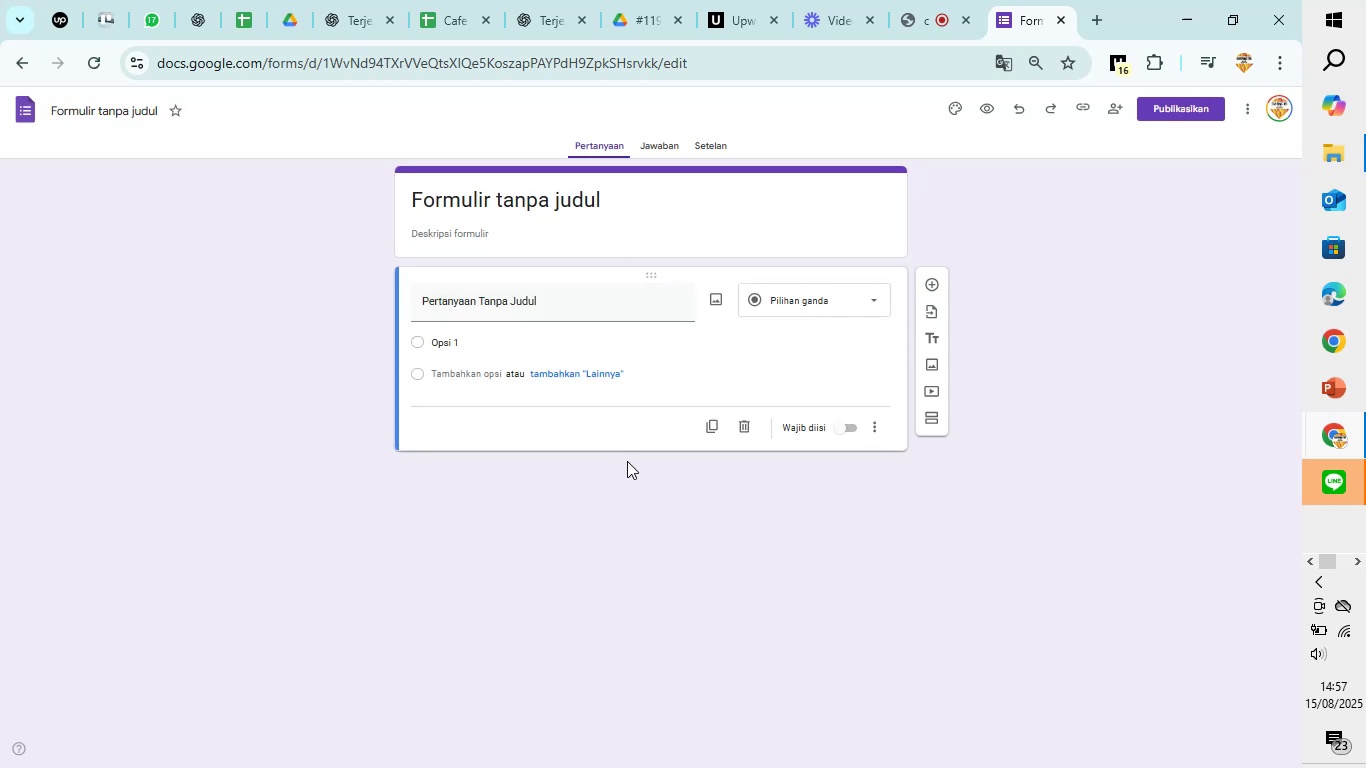 
left_click([559, 200])
 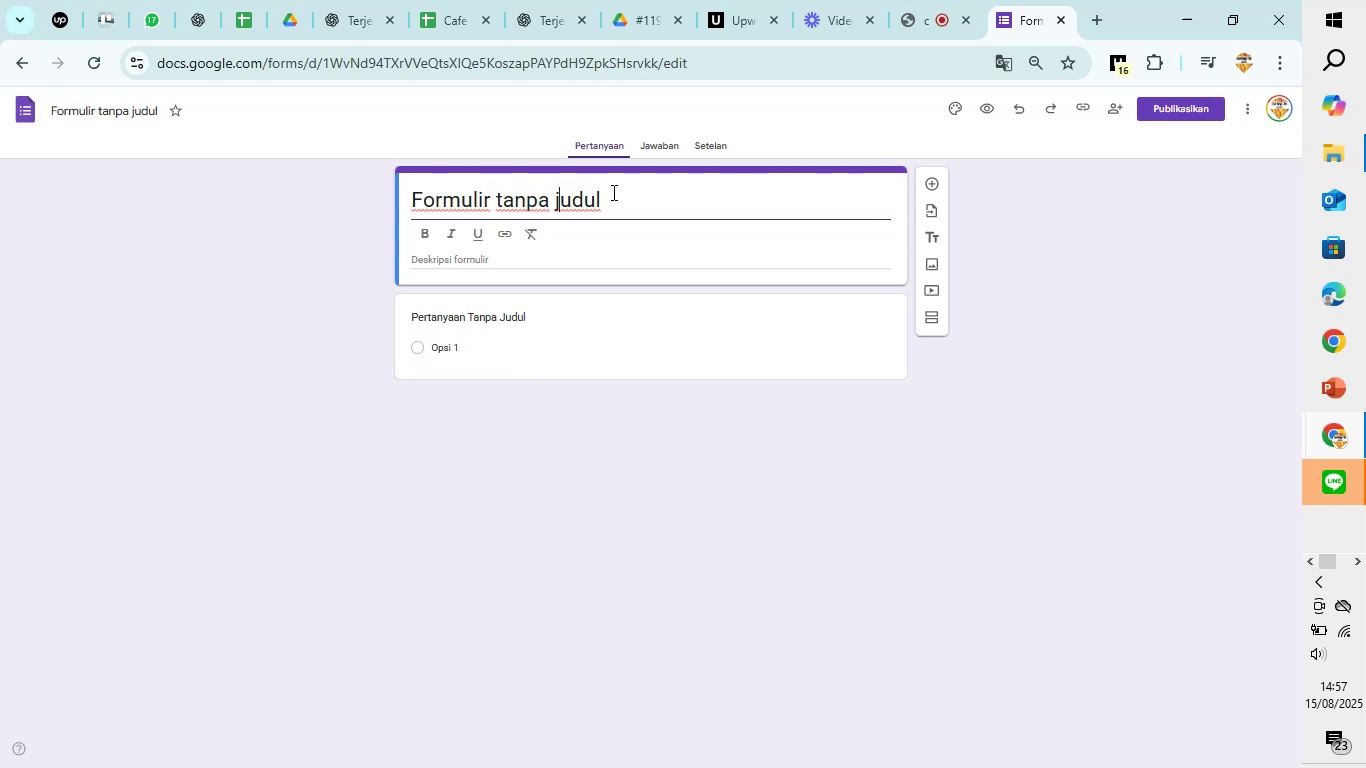 
wait(9.22)
 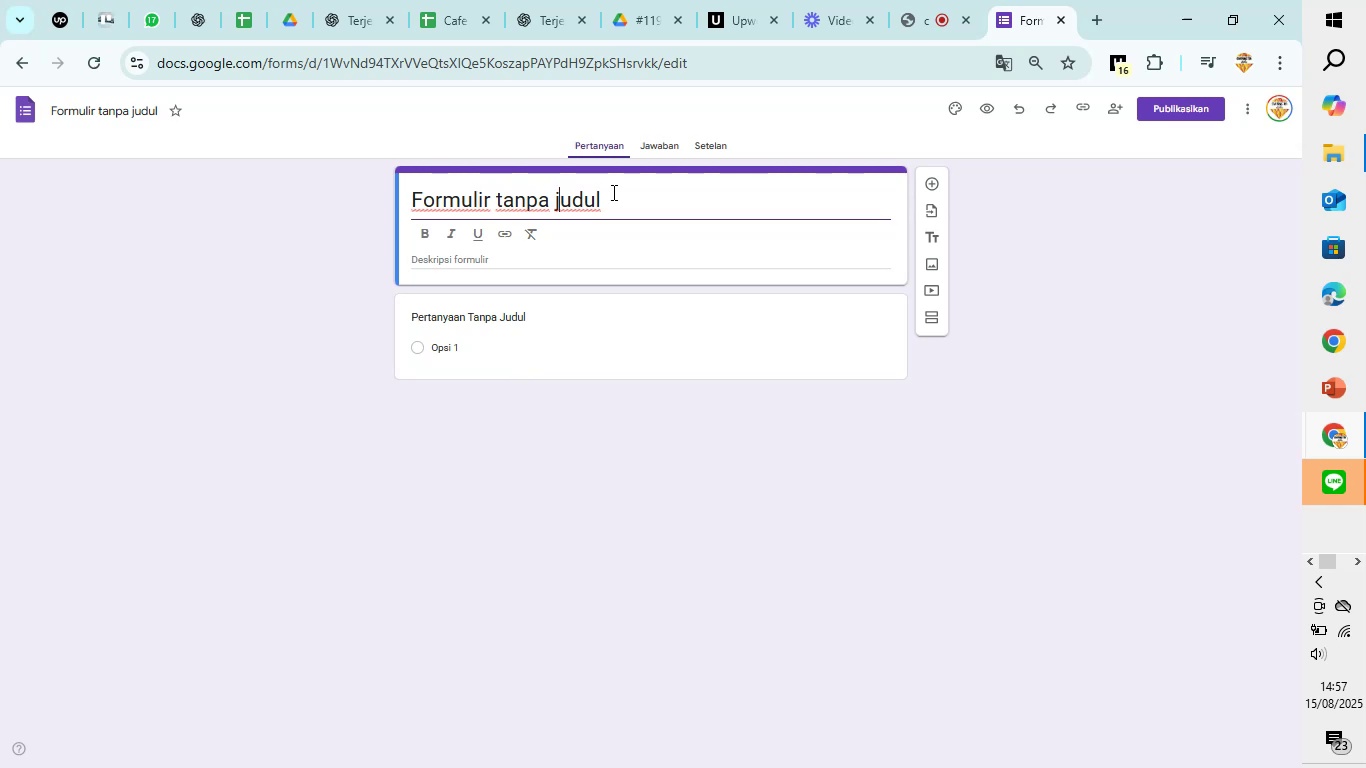 
left_click_drag(start_coordinate=[619, 204], to_coordinate=[407, 198])
 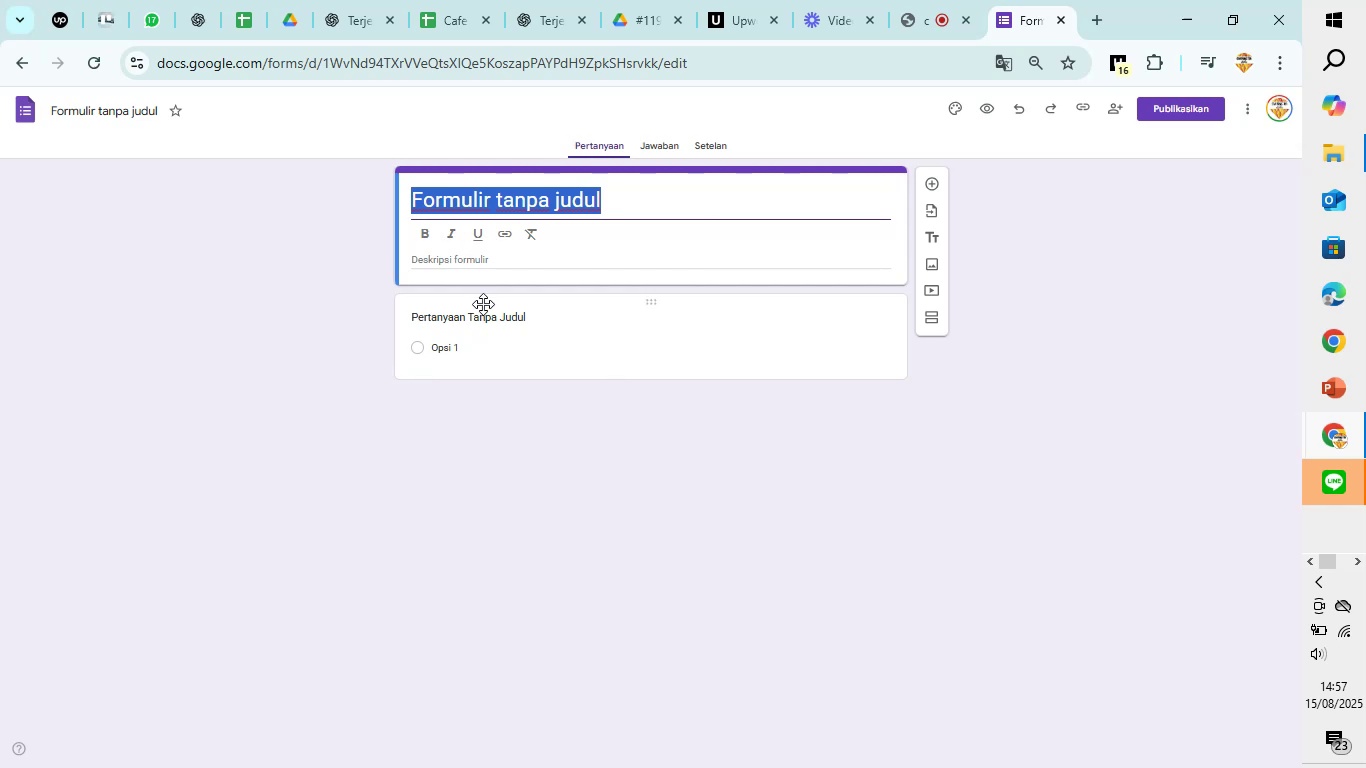 
hold_key(key=ShiftLeft, duration=1.5)
 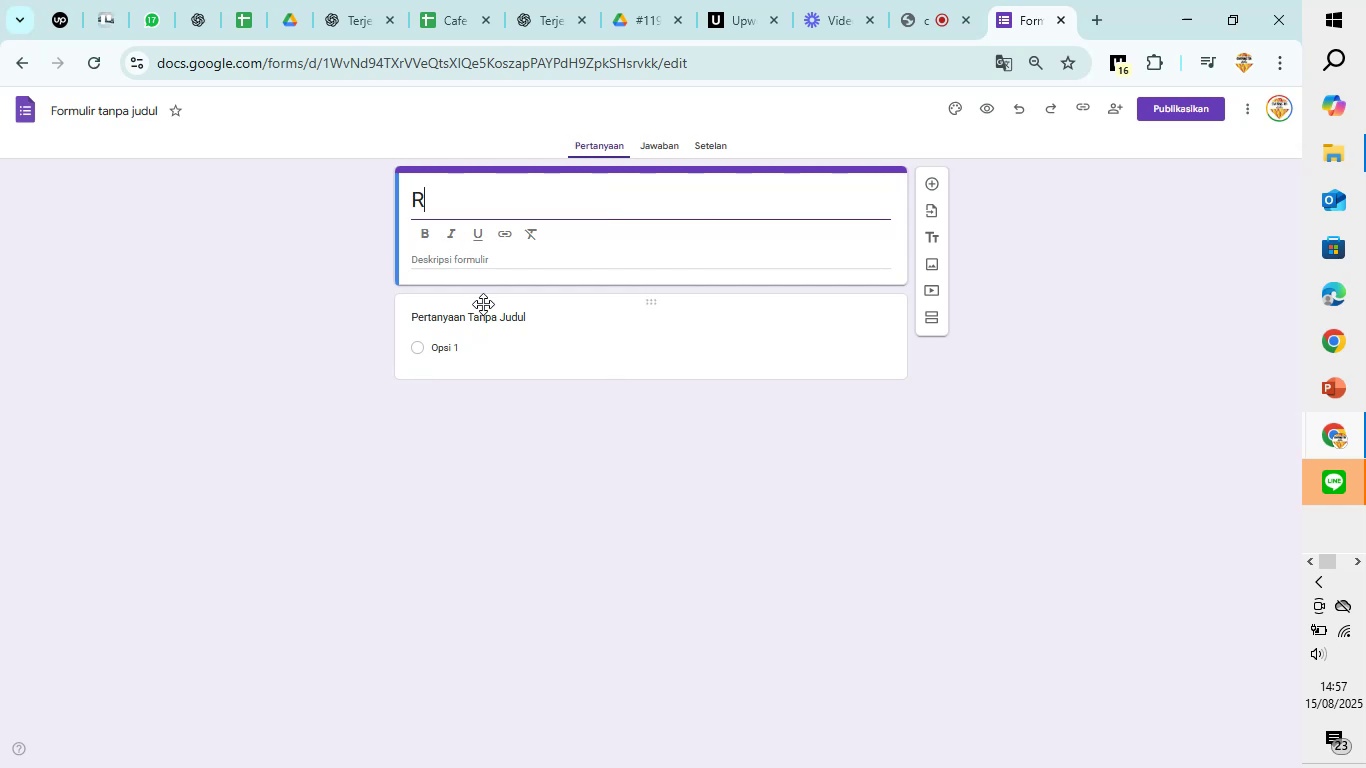 
type(Rv)
key(Backspace)
type(S)
key(Backspace)
type(VP Form for Participan)
 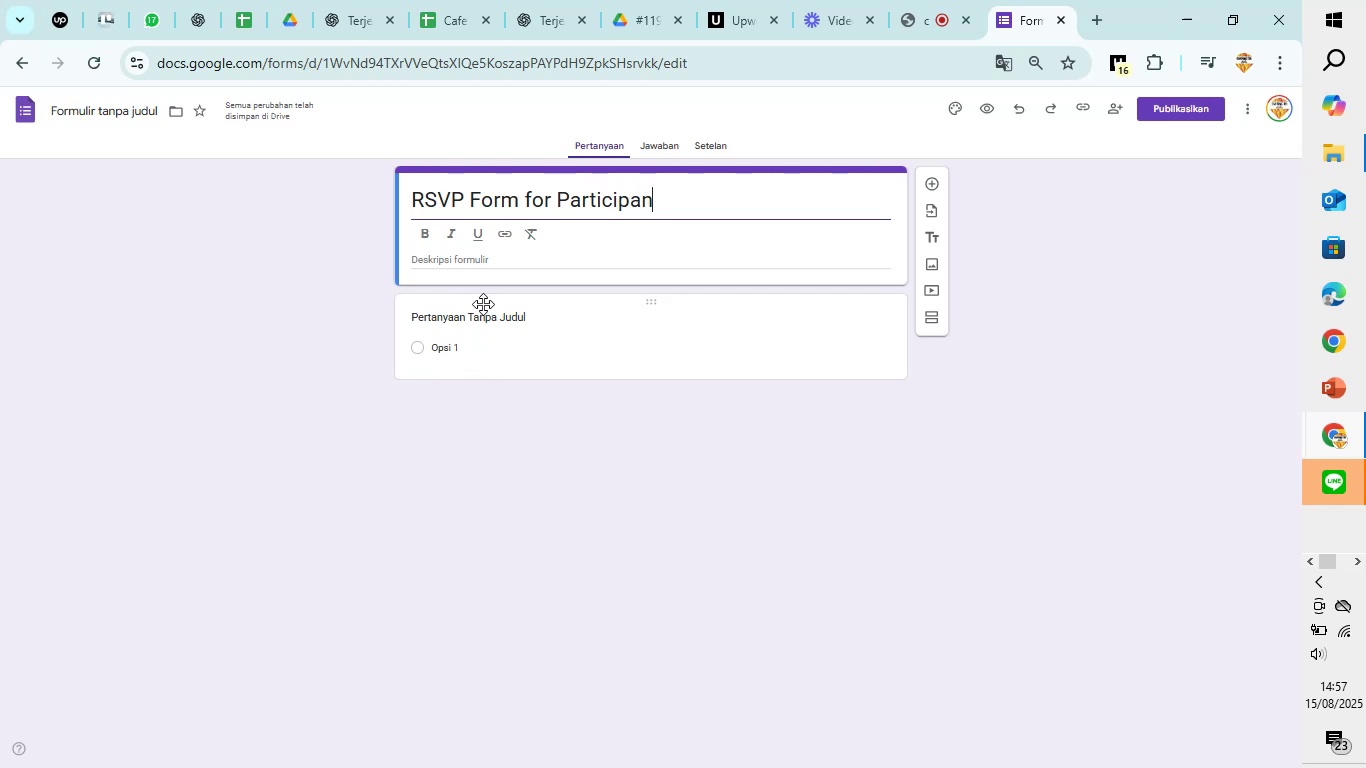 
wait(6.1)
 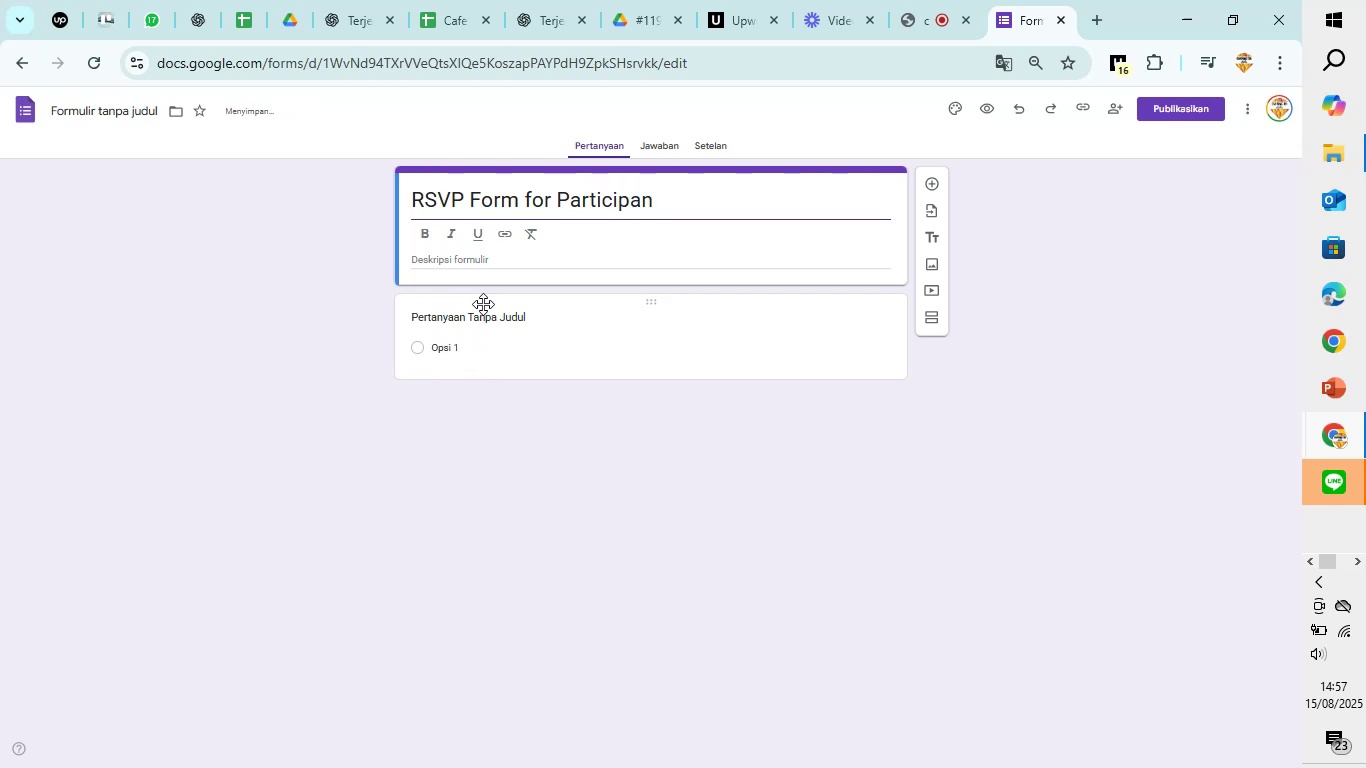 
key(T)
 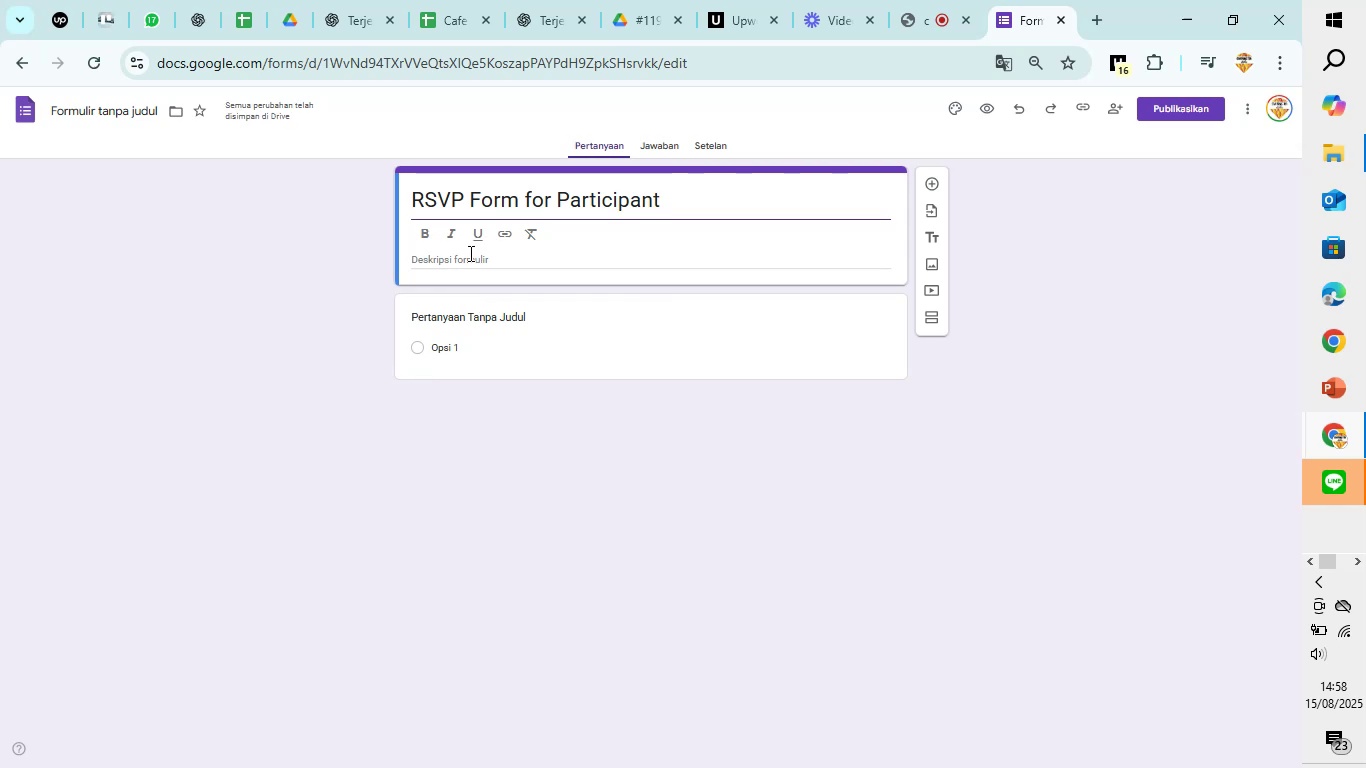 
wait(5.5)
 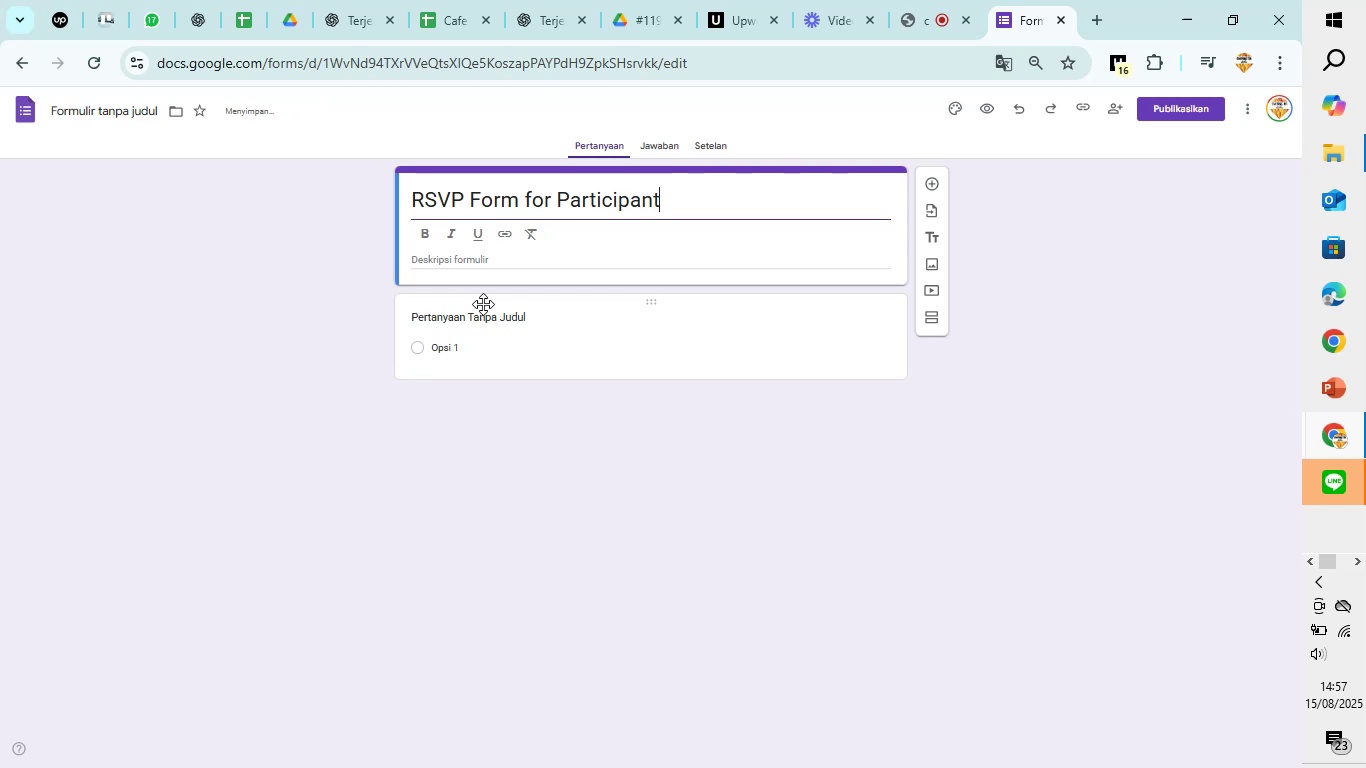 
left_click([469, 254])
 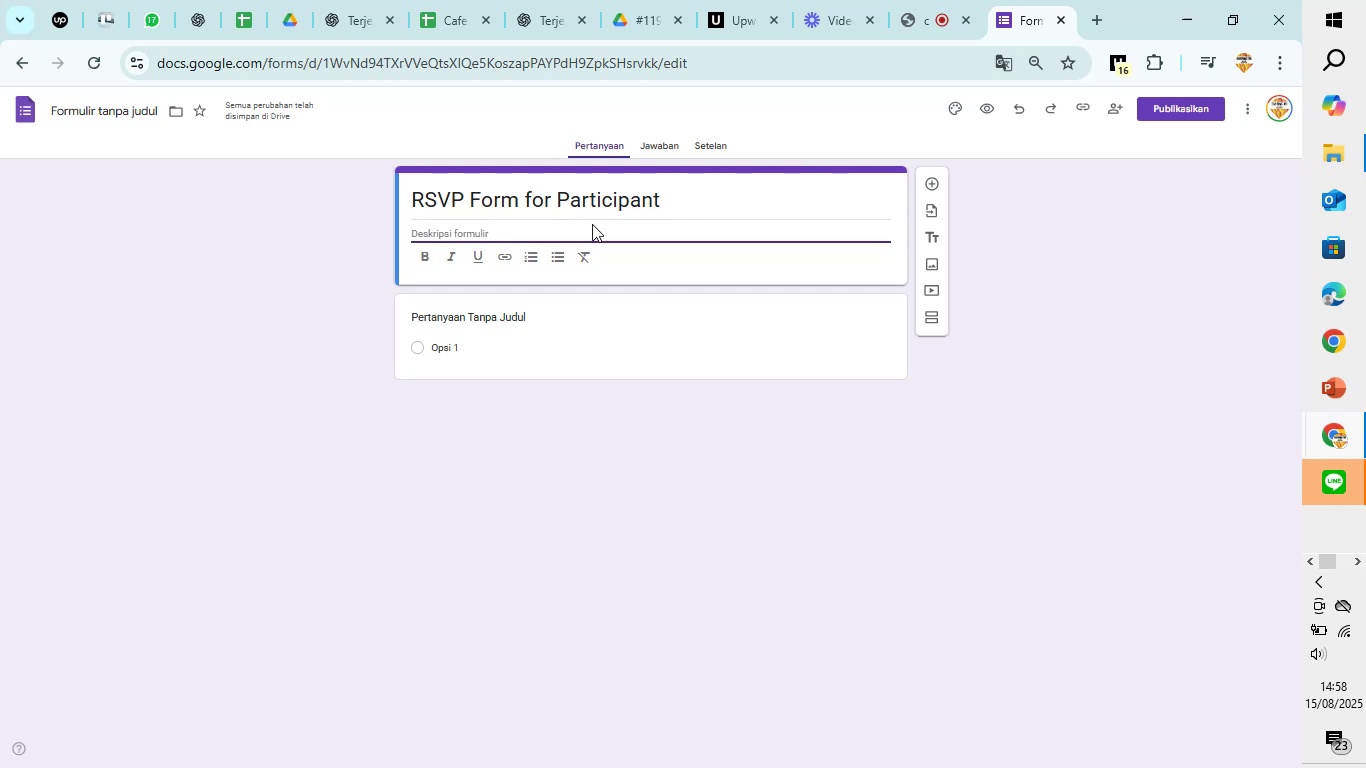 
type(Thank you for interesting )
 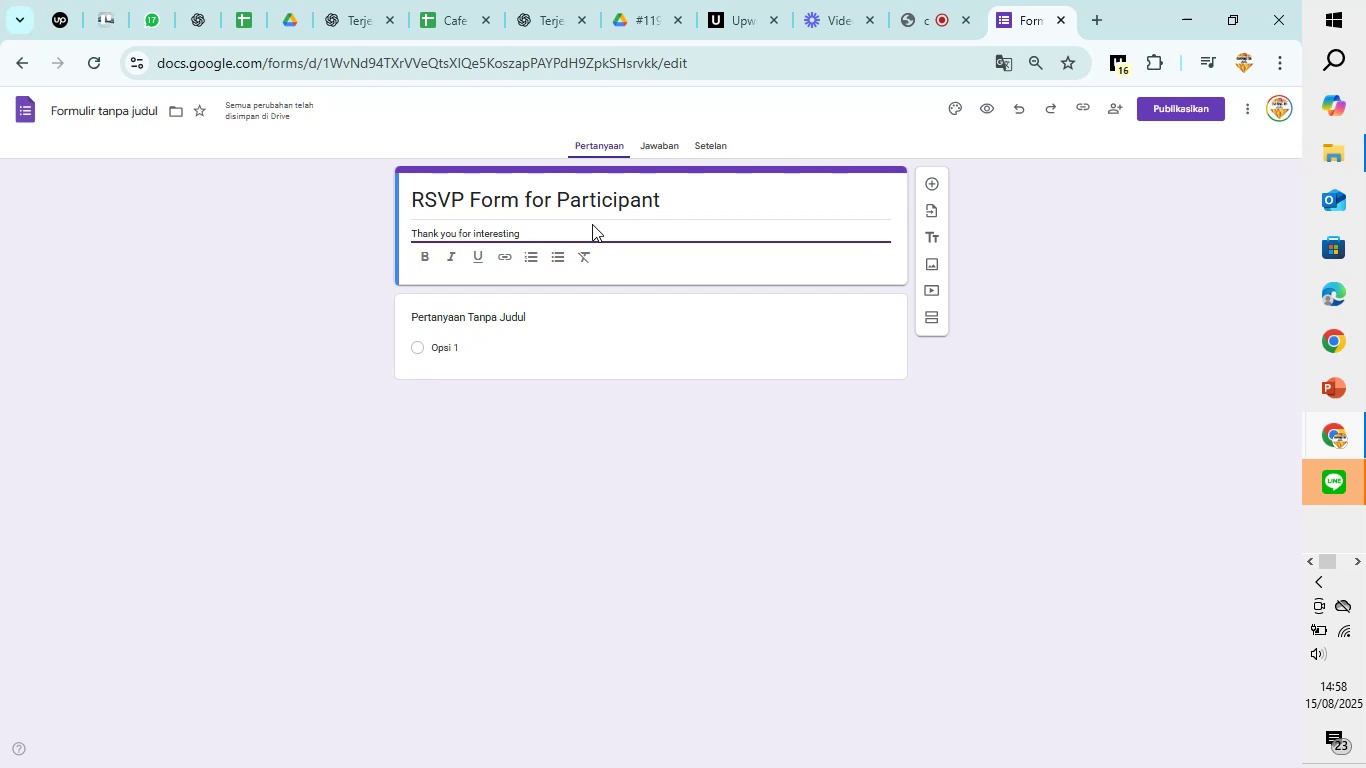 
wait(5.69)
 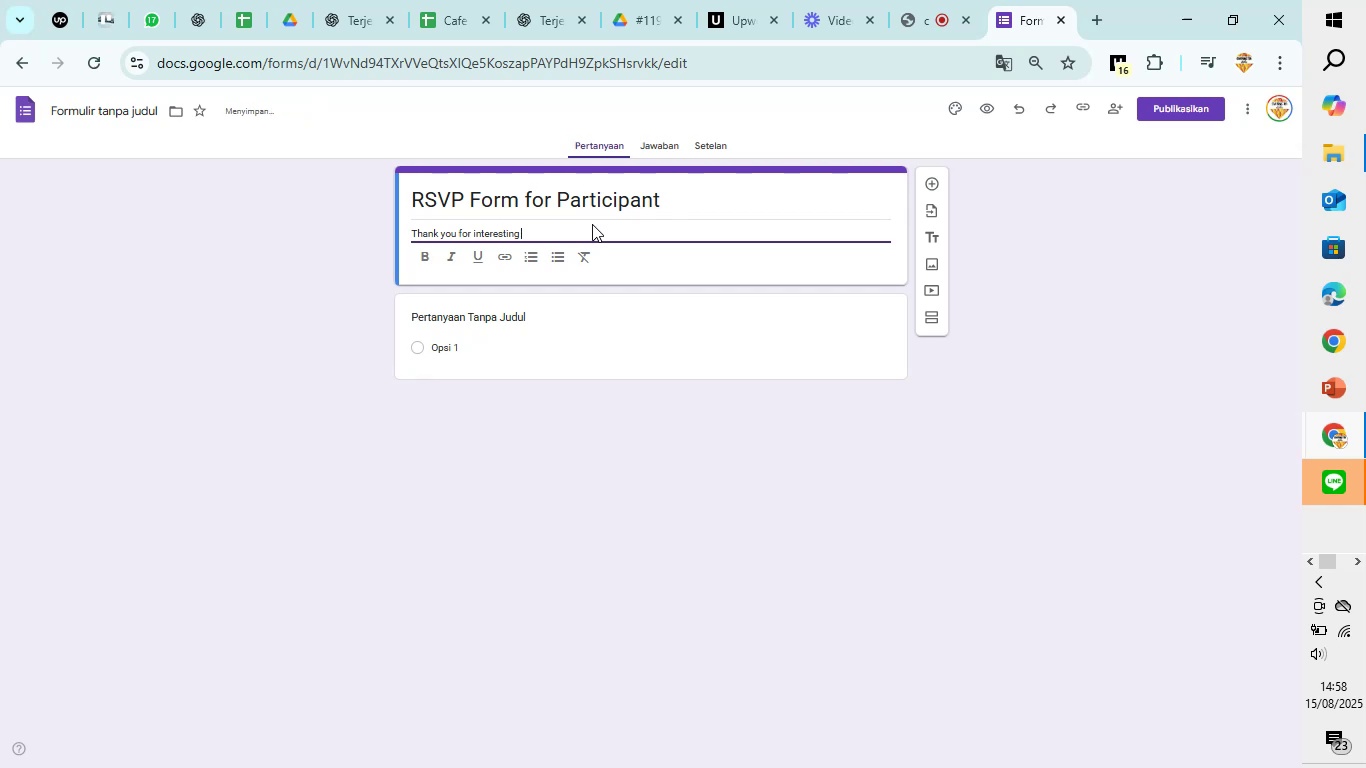 
type(in our Coffee Tour! )
 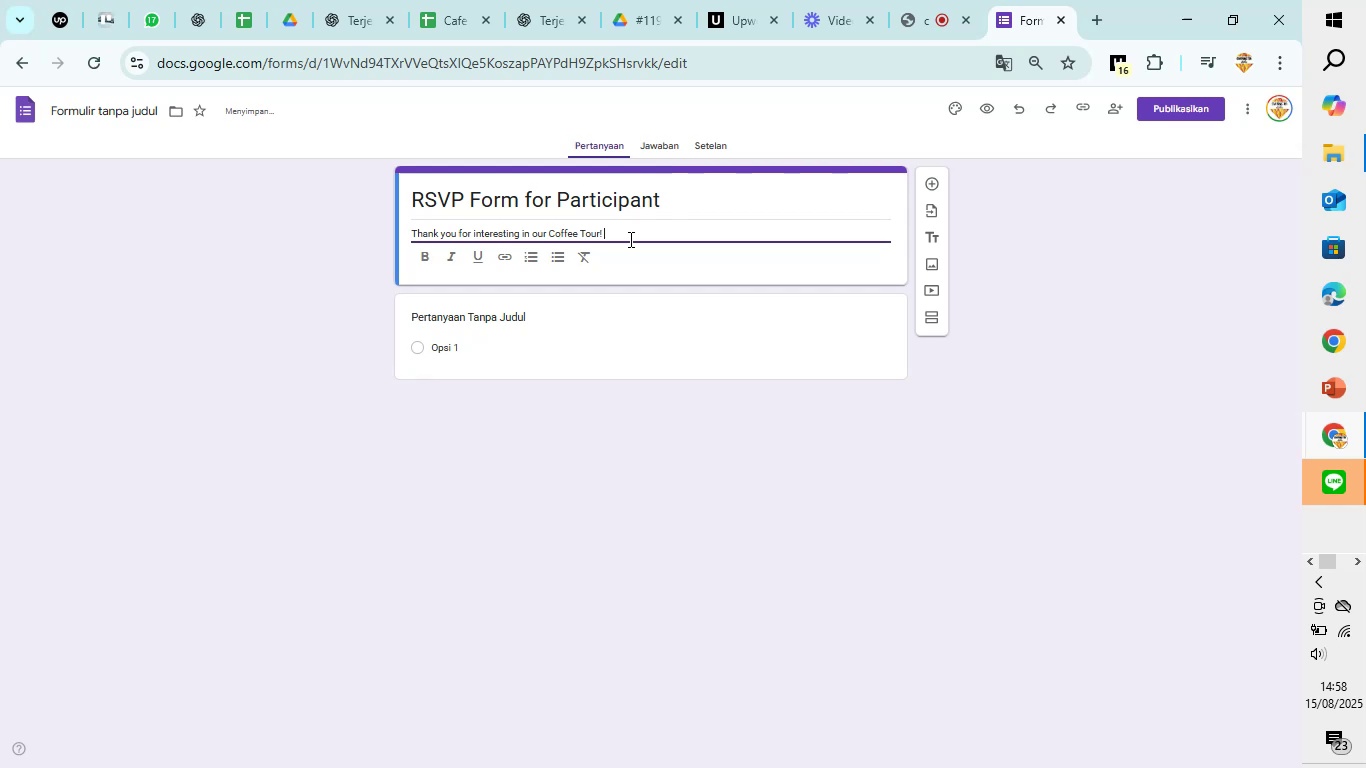 
wait(5.88)
 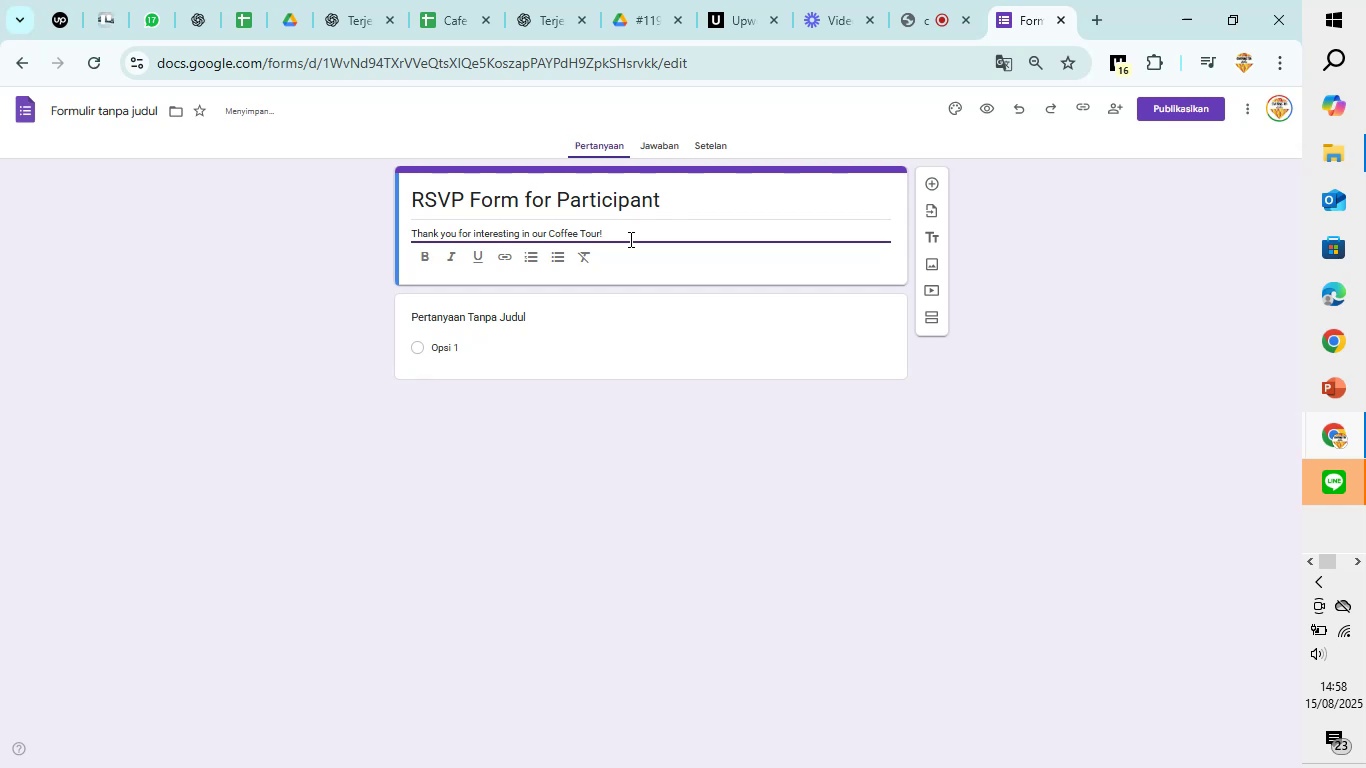 
type(Fill this form to rsvp)
 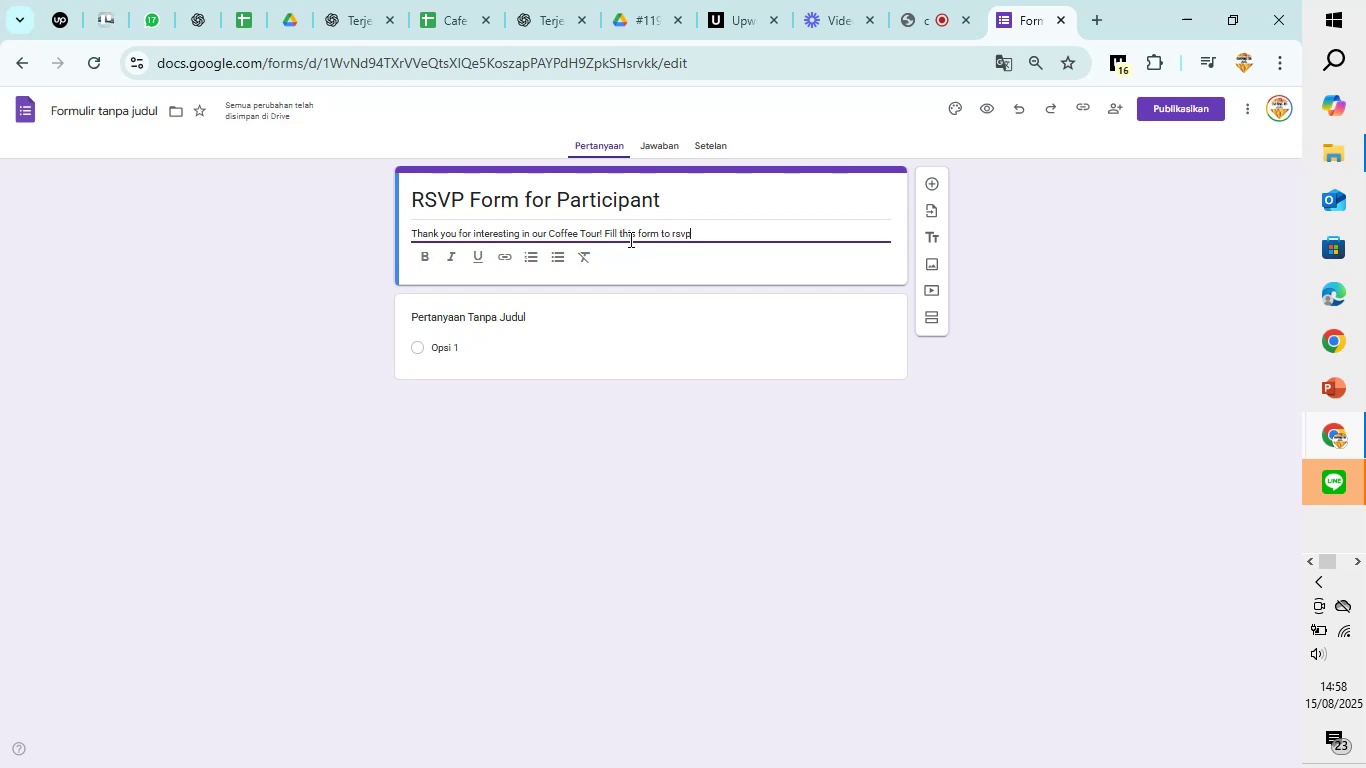 
key(Period)
 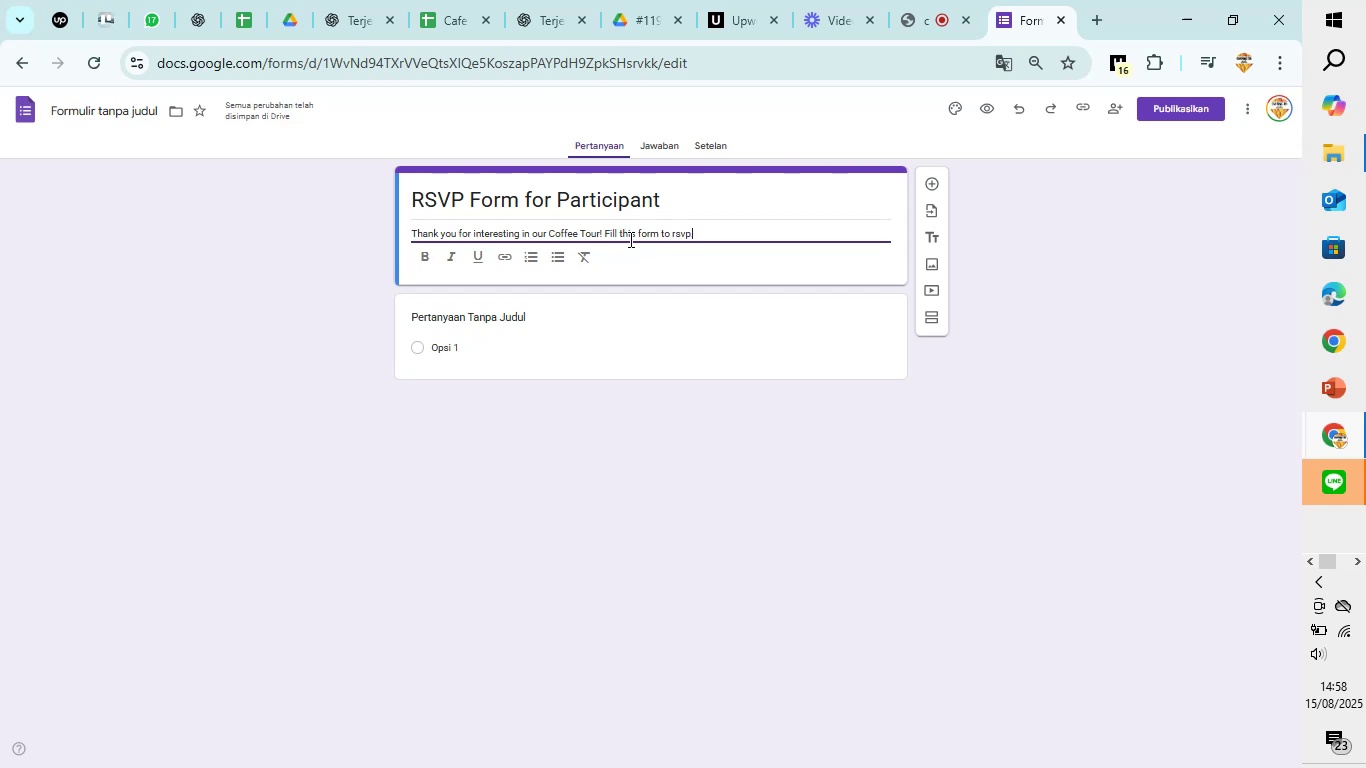 
key(Space)
 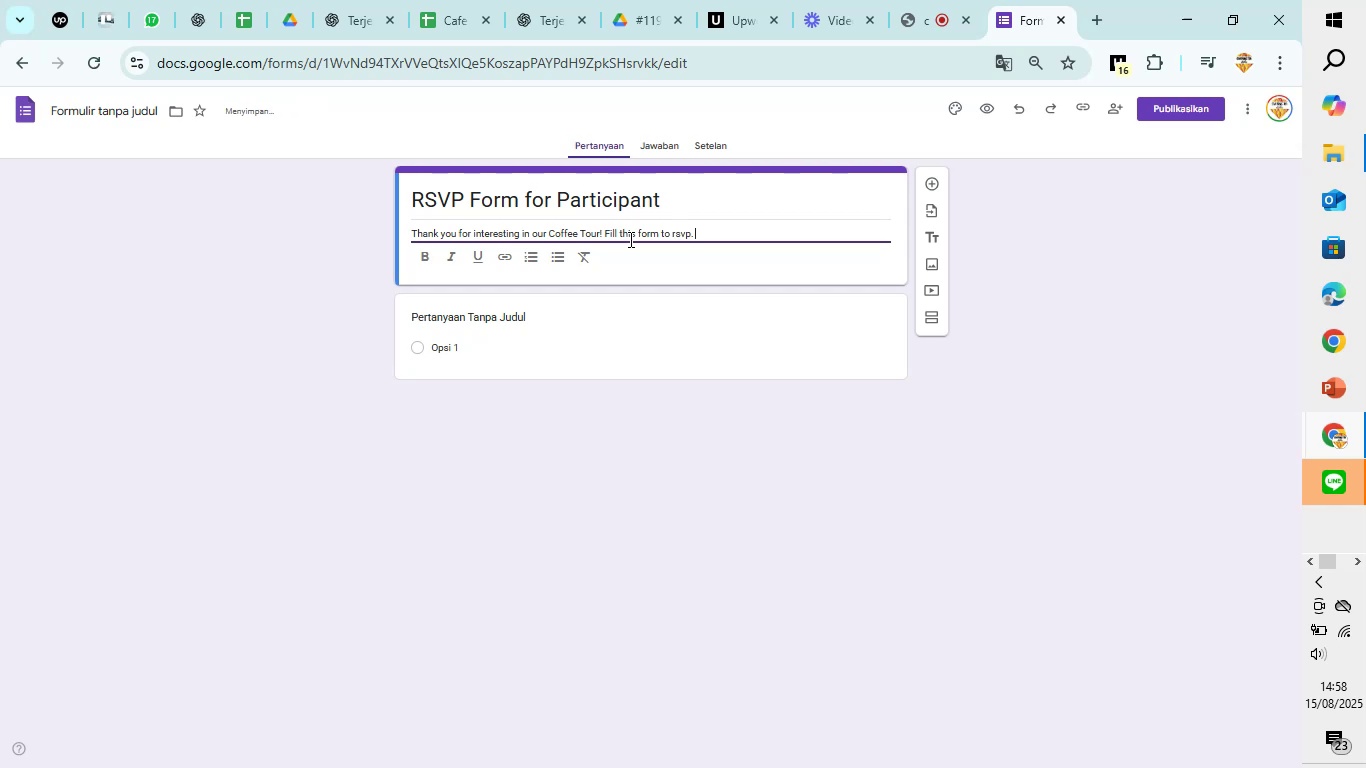 
type(Make sure)
 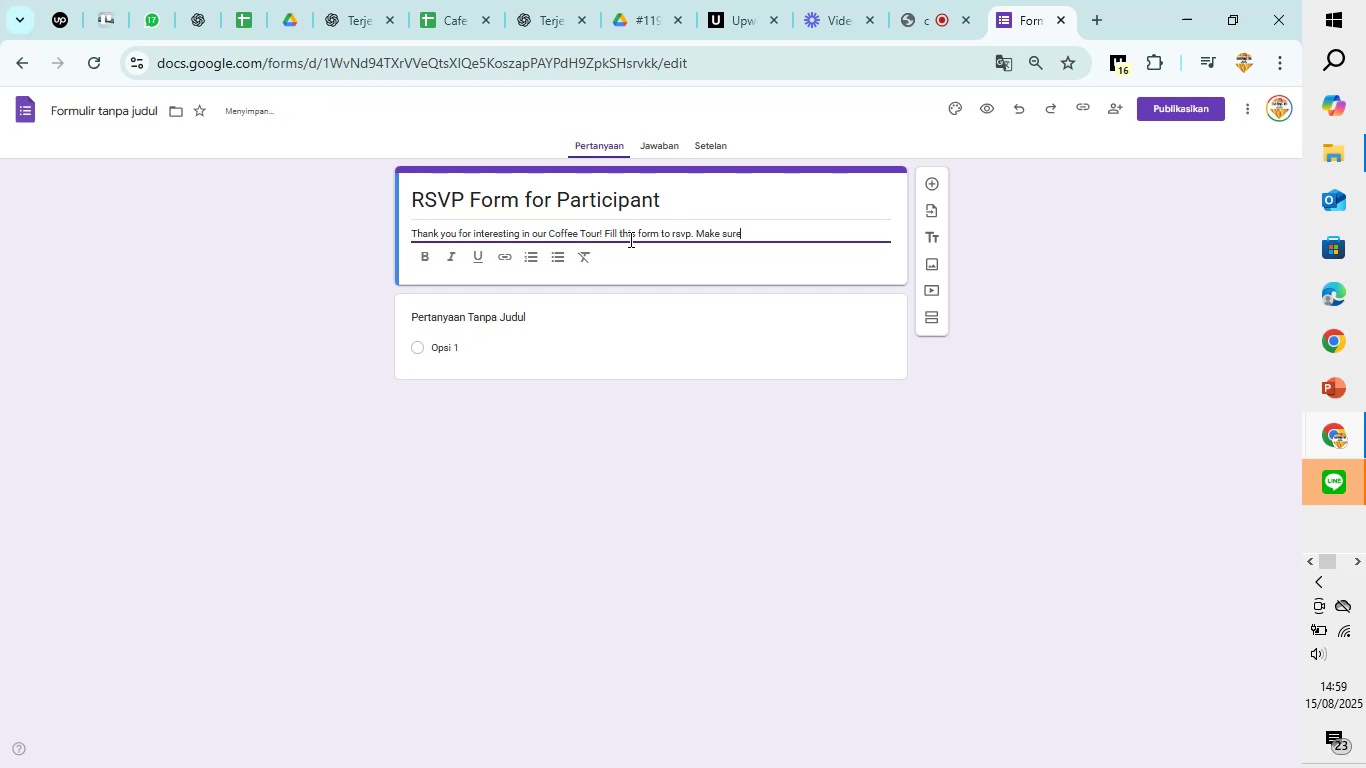 
type( f)
key(Backspace)
type(to fill correctly)
 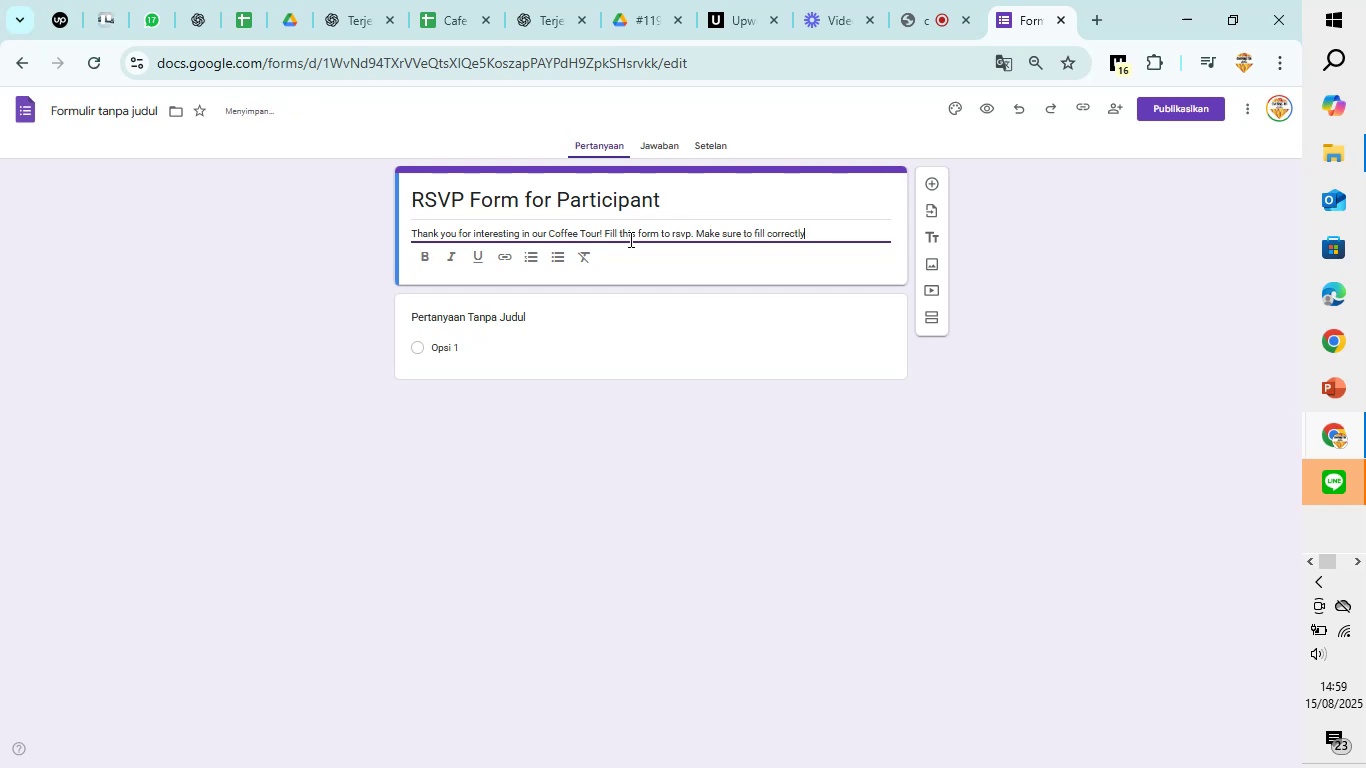 
type( so we san prepare yur best experience)
 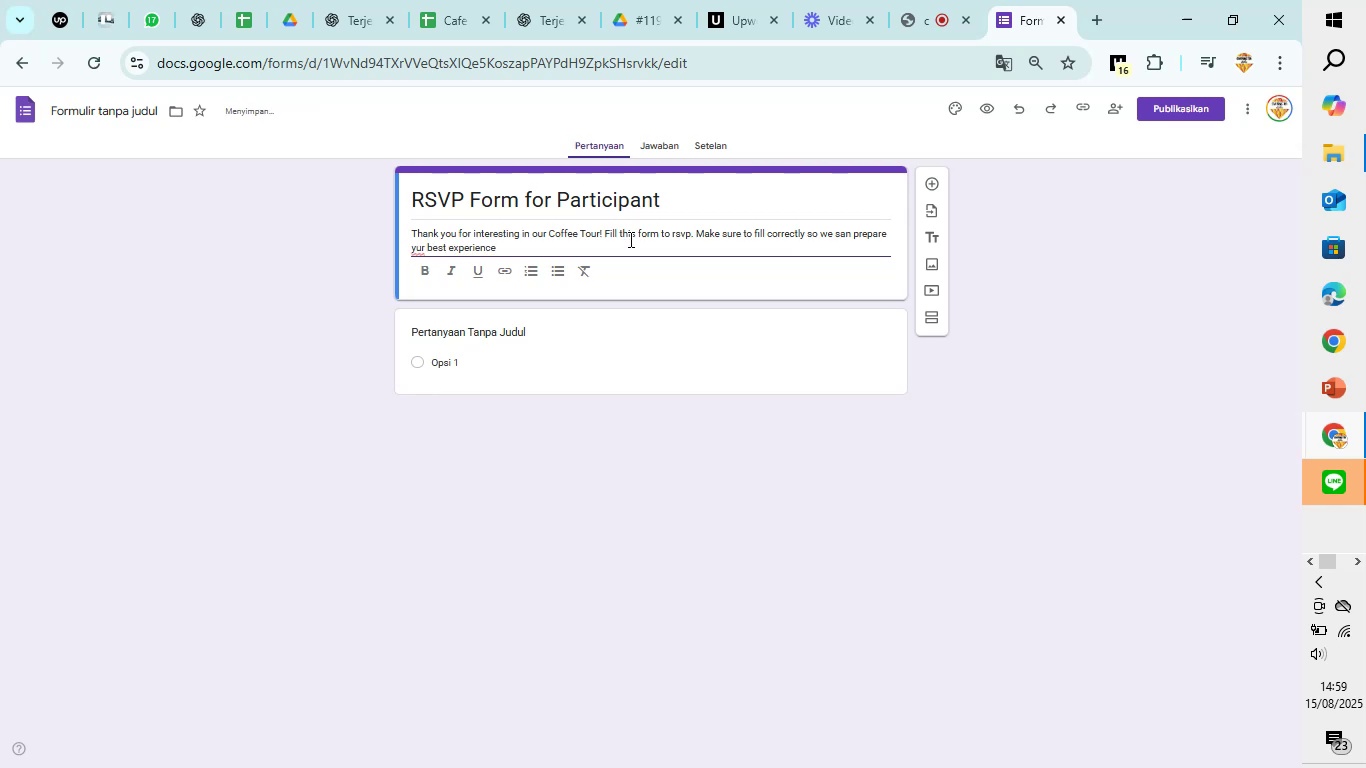 
hold_key(key=ArrowLeft, duration=0.75)
 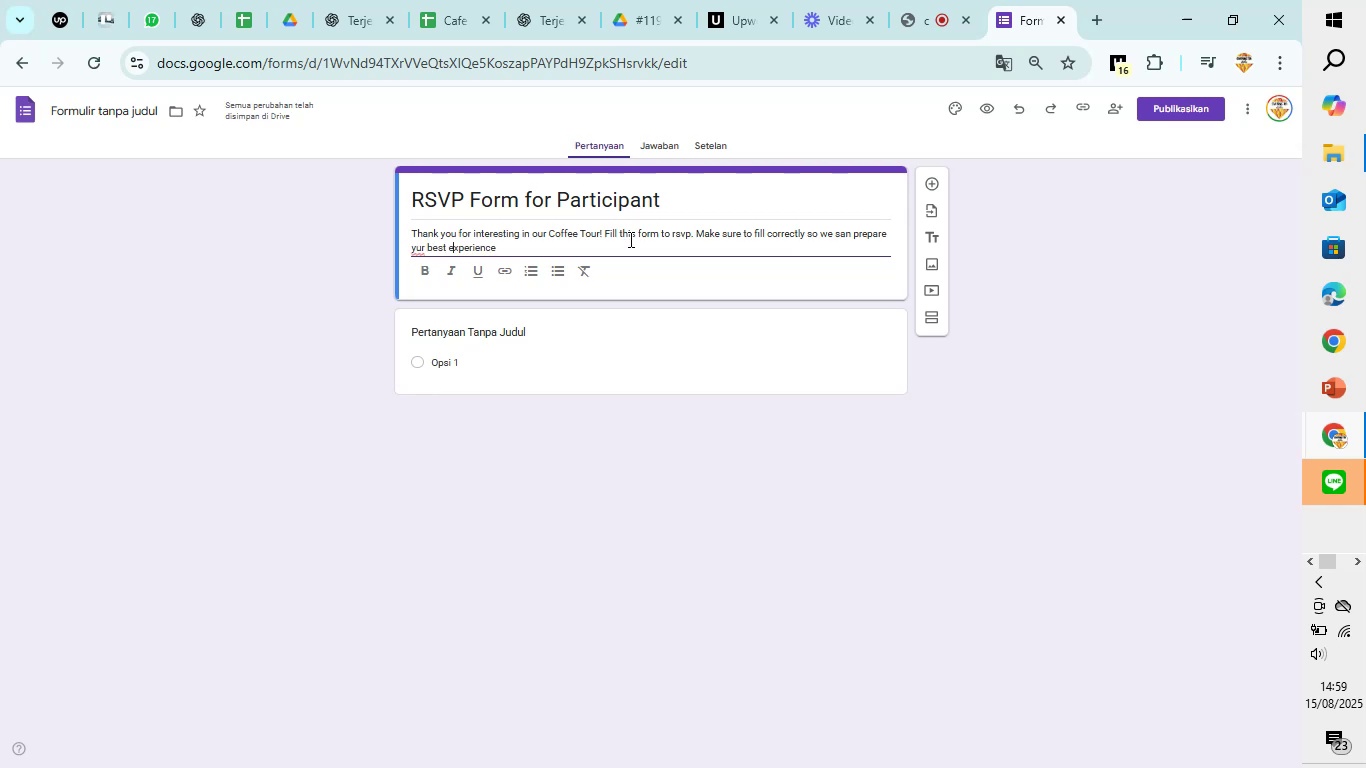 
key(ArrowLeft)
 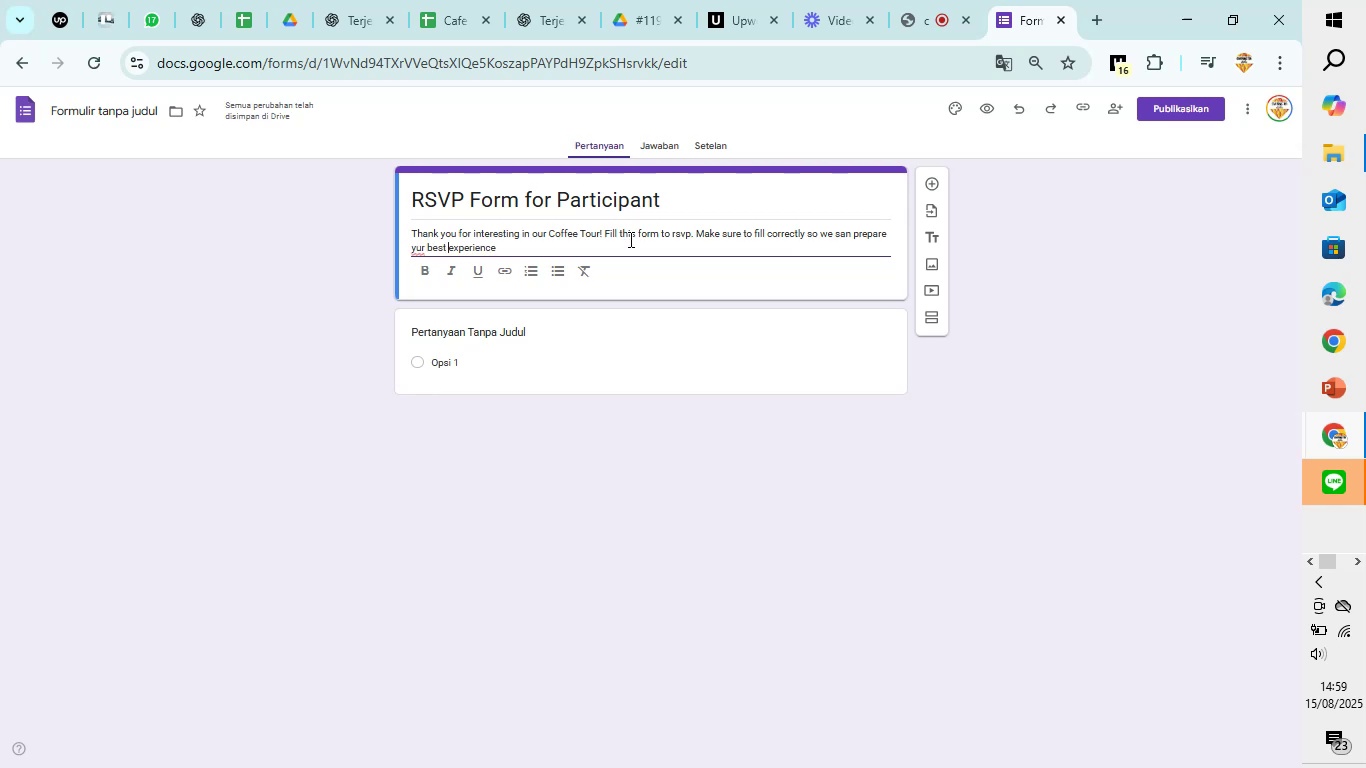 
key(ArrowLeft)
 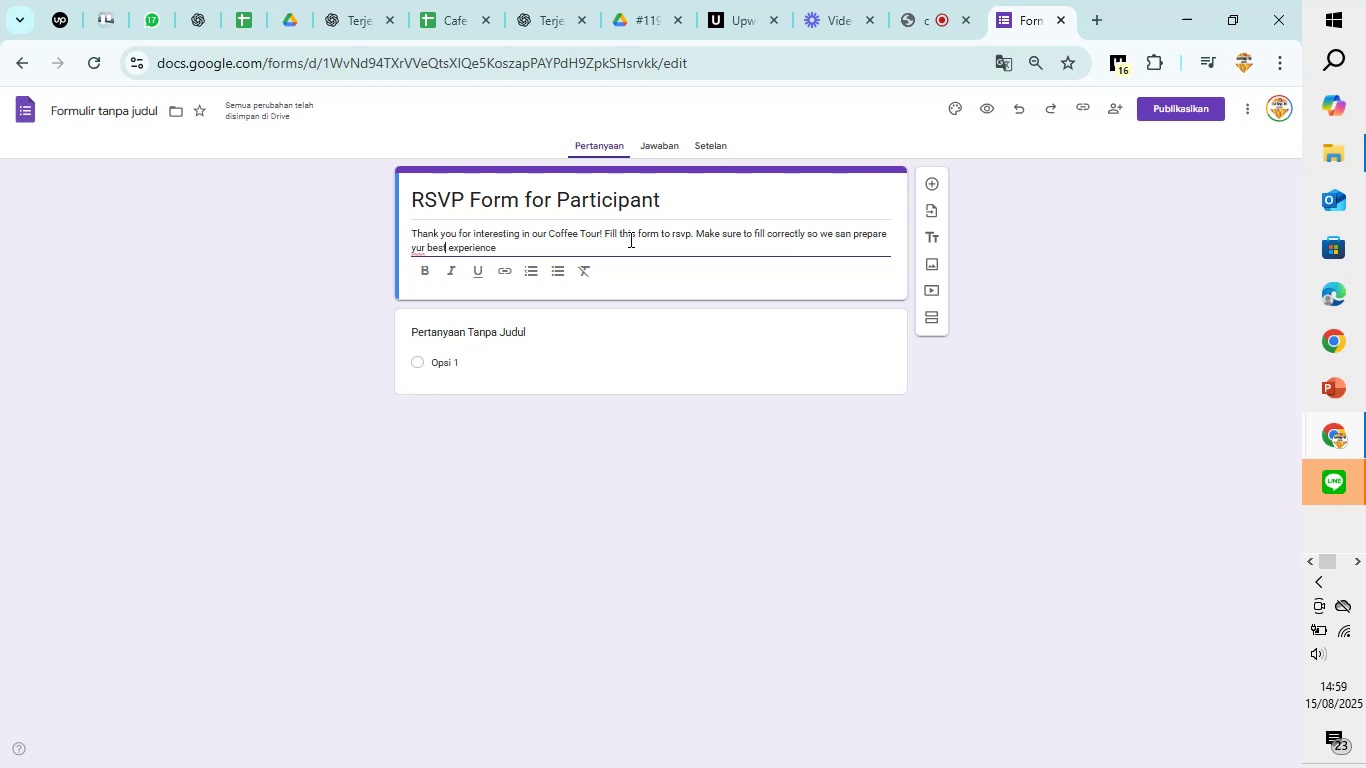 
key(ArrowLeft)
 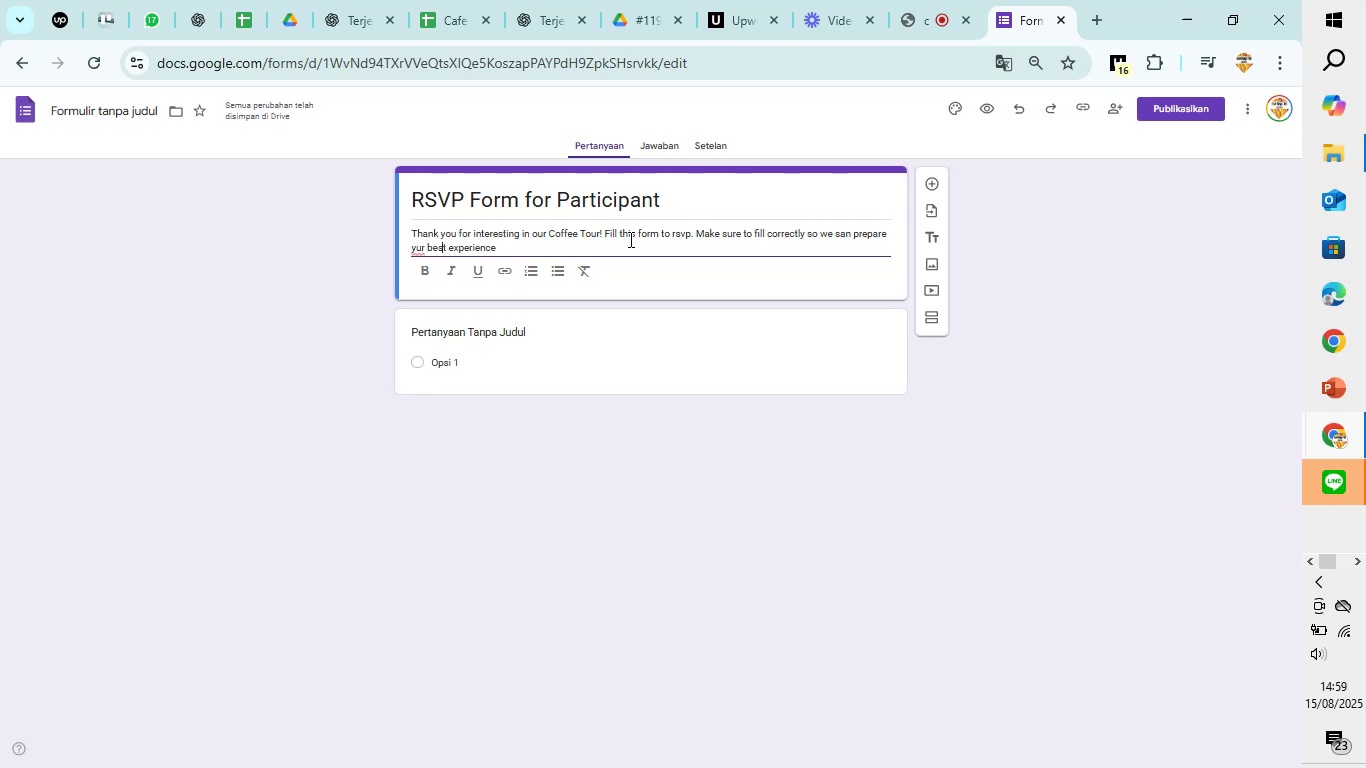 
key(ArrowLeft)
 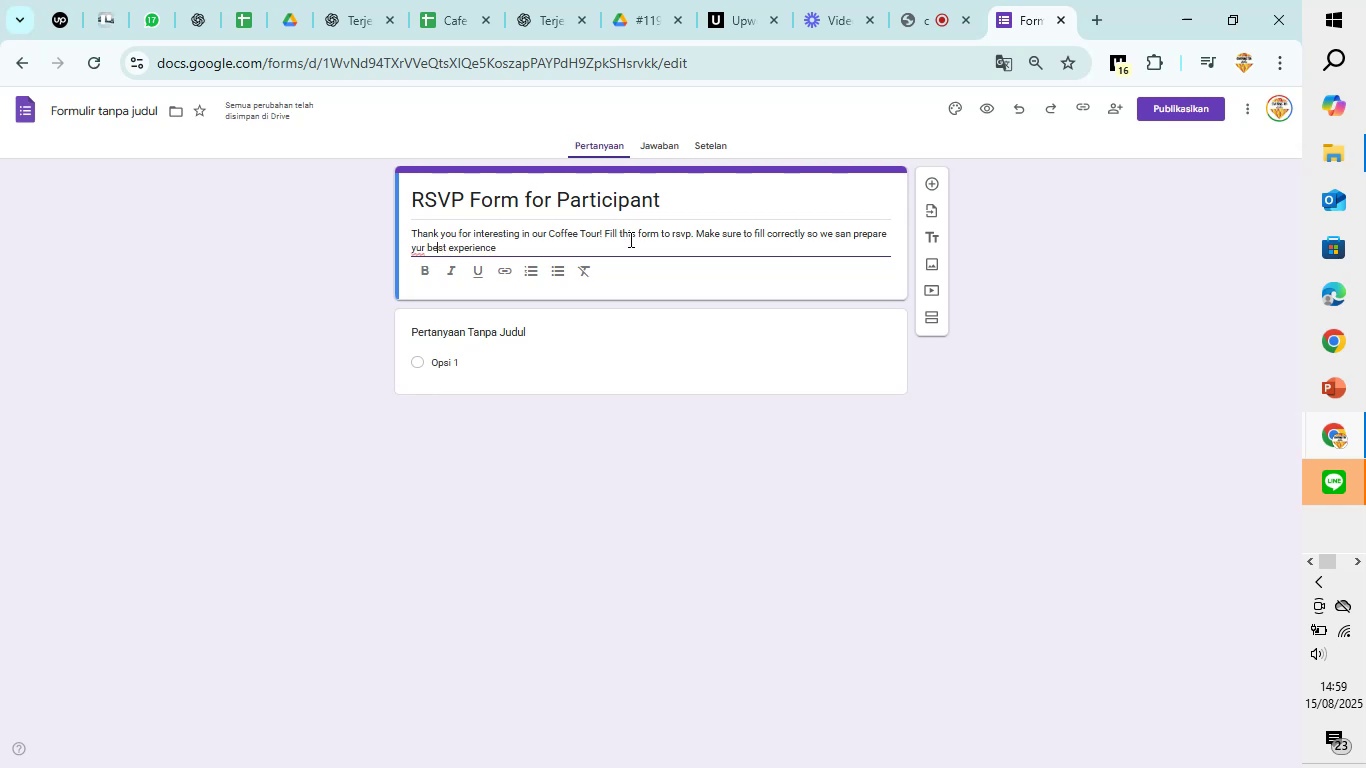 
key(ArrowLeft)
 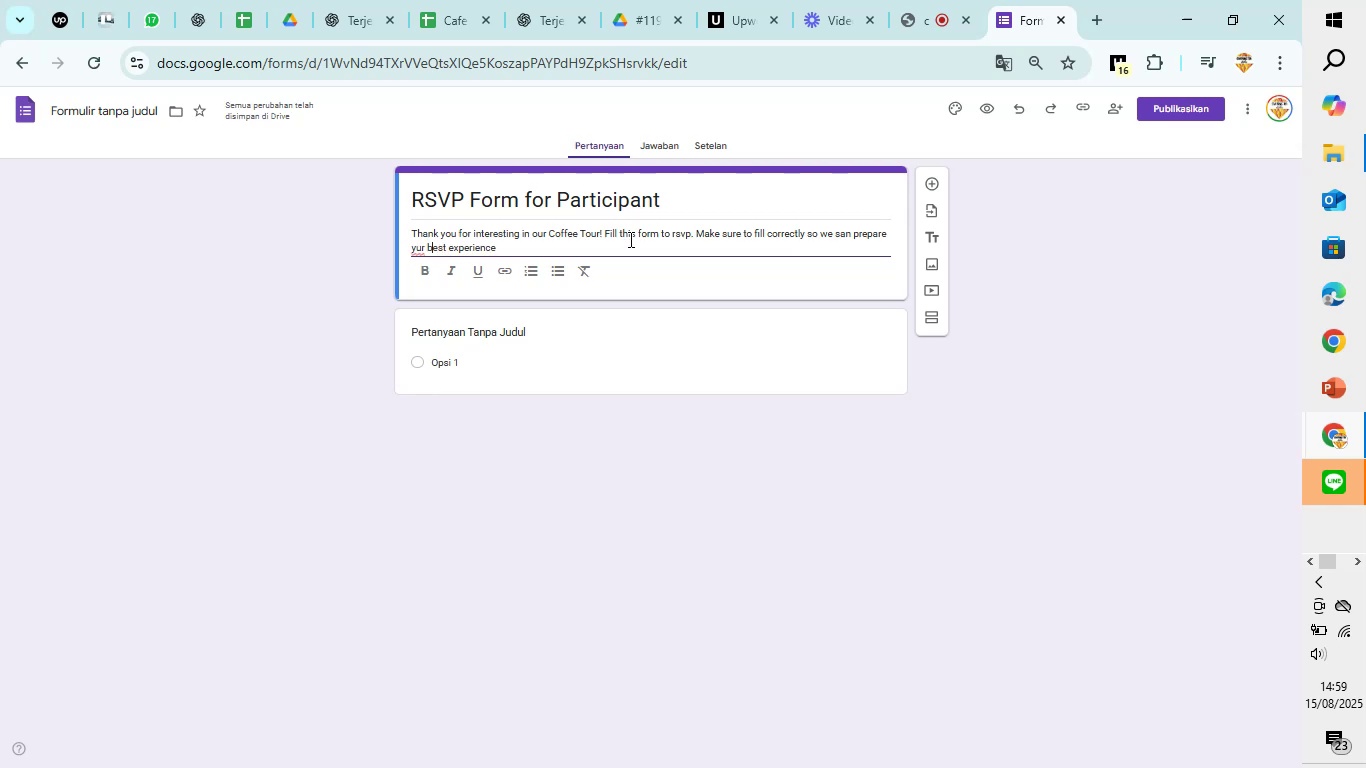 
key(ArrowLeft)
 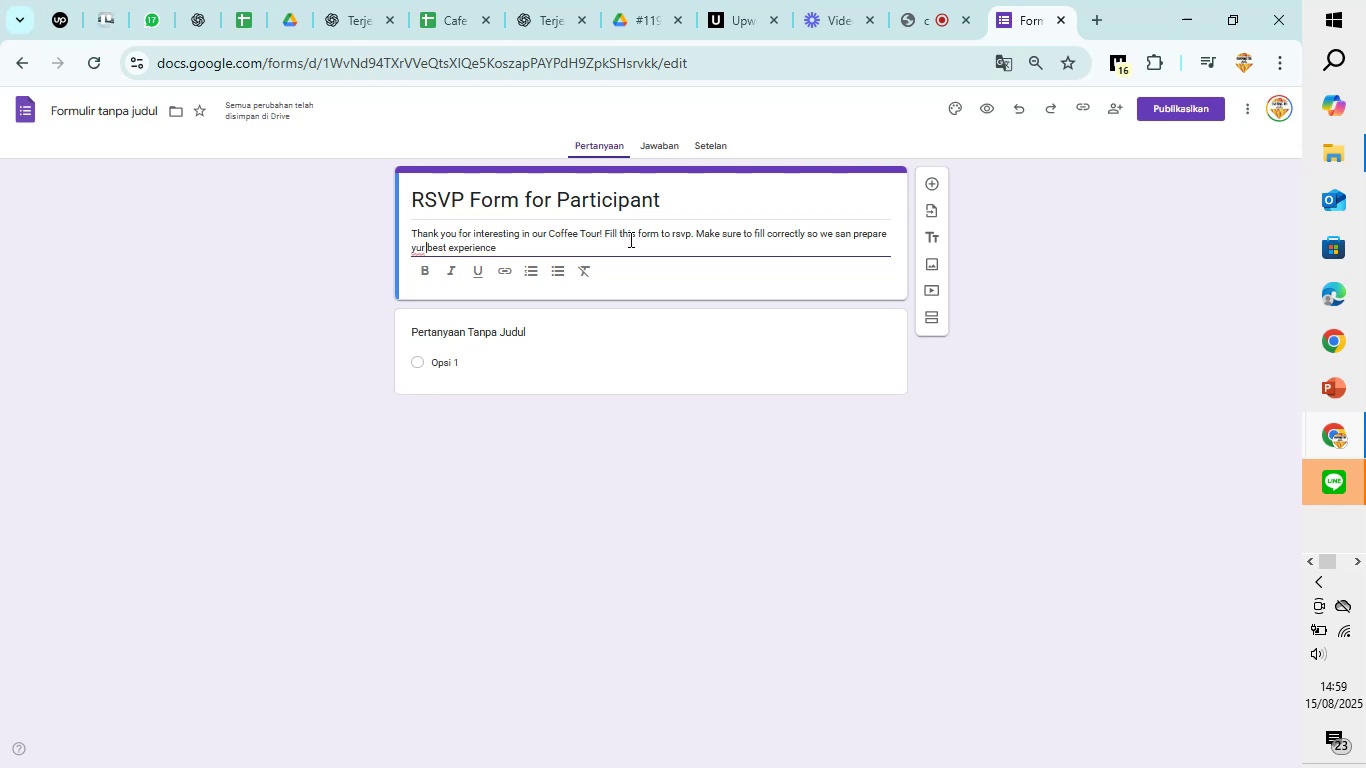 
key(ArrowLeft)
 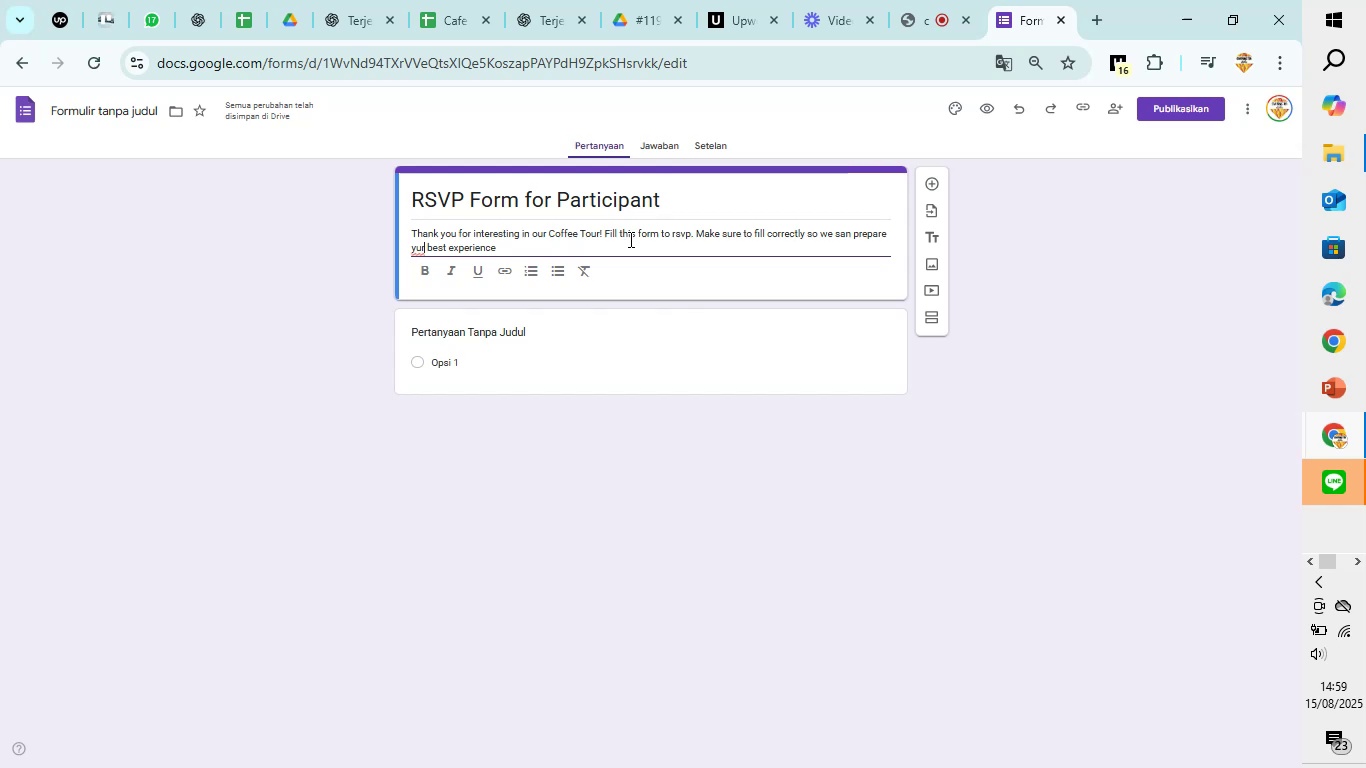 
key(ArrowLeft)
 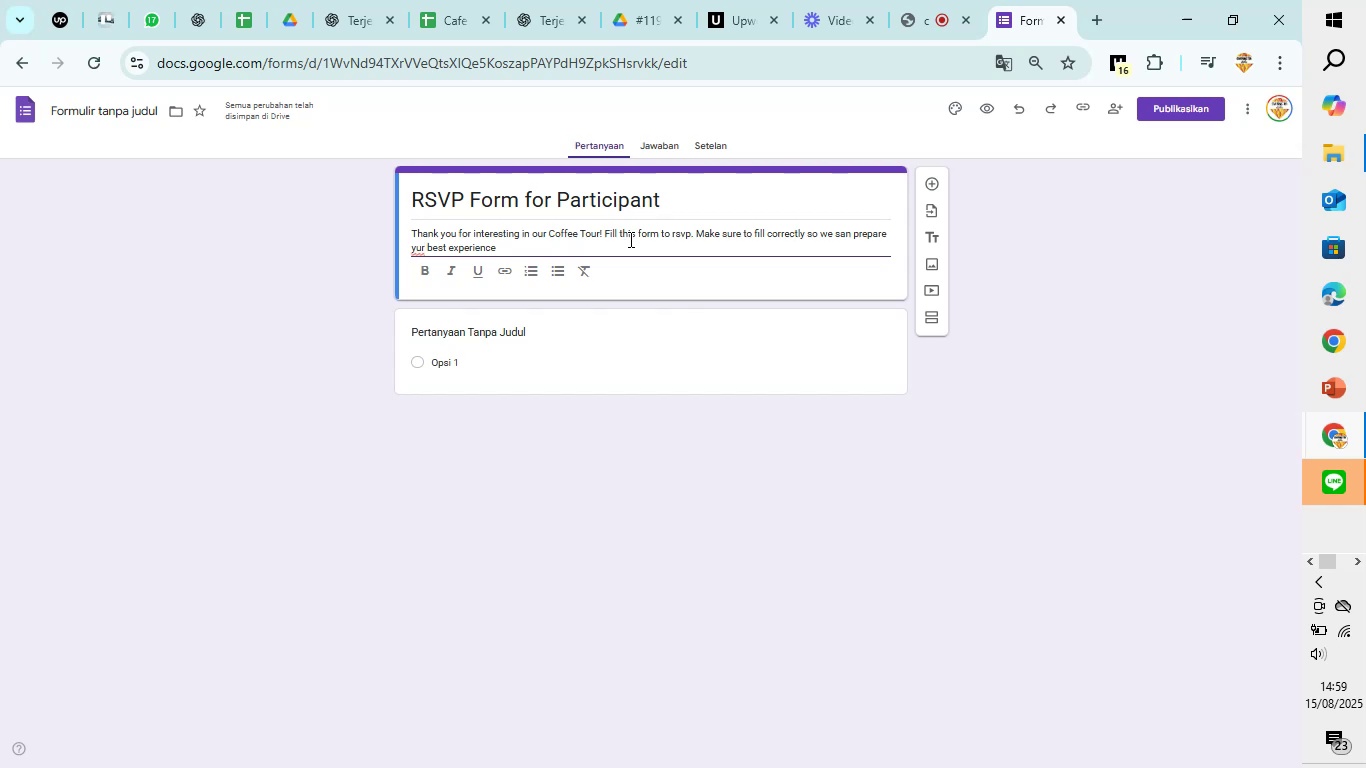 
key(ArrowLeft)
 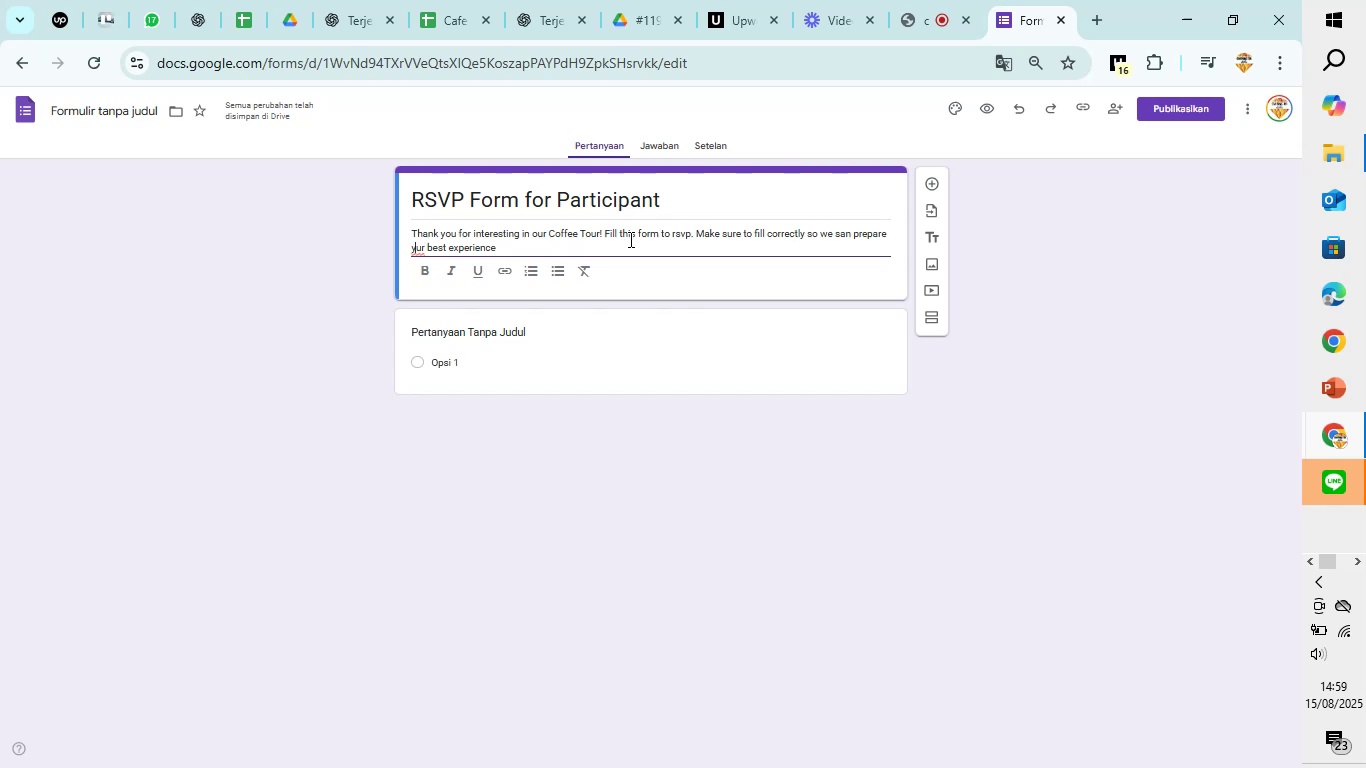 
key(O)
 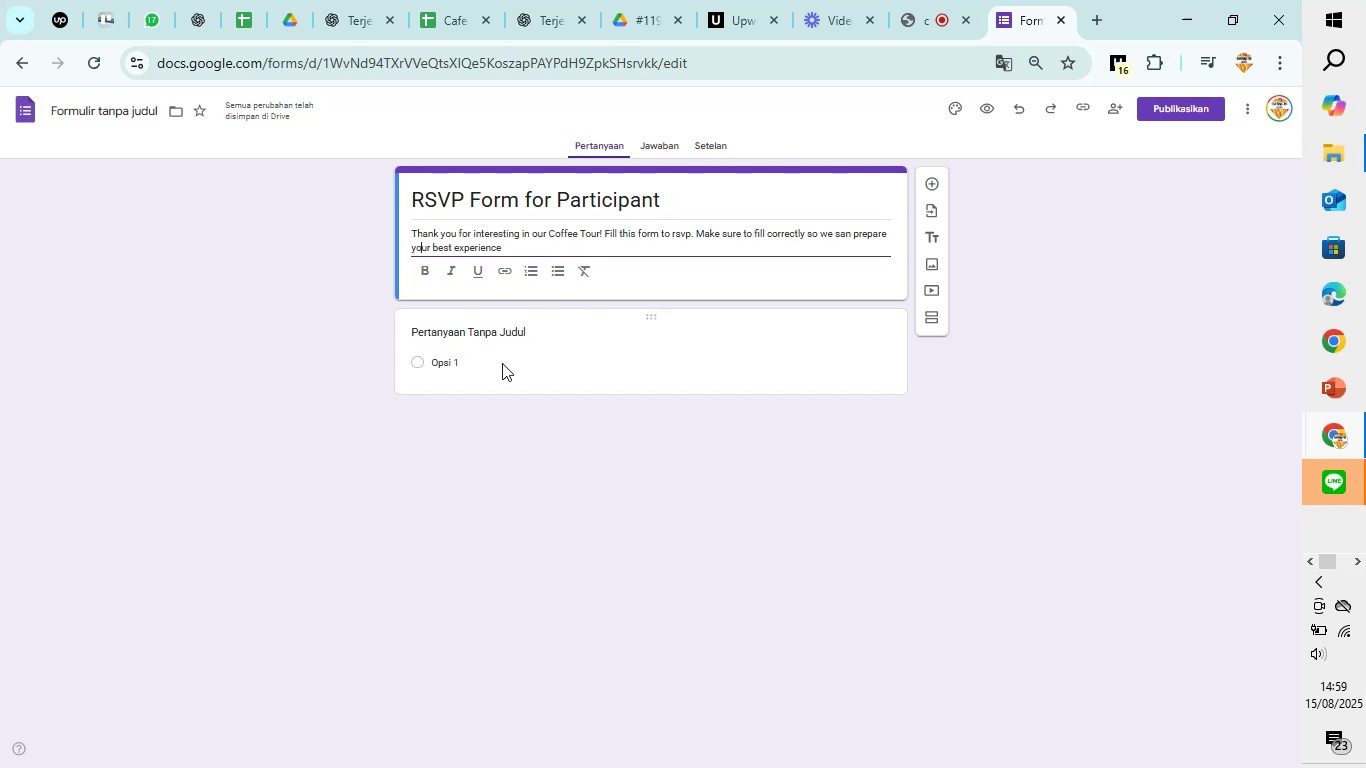 
wait(5.96)
 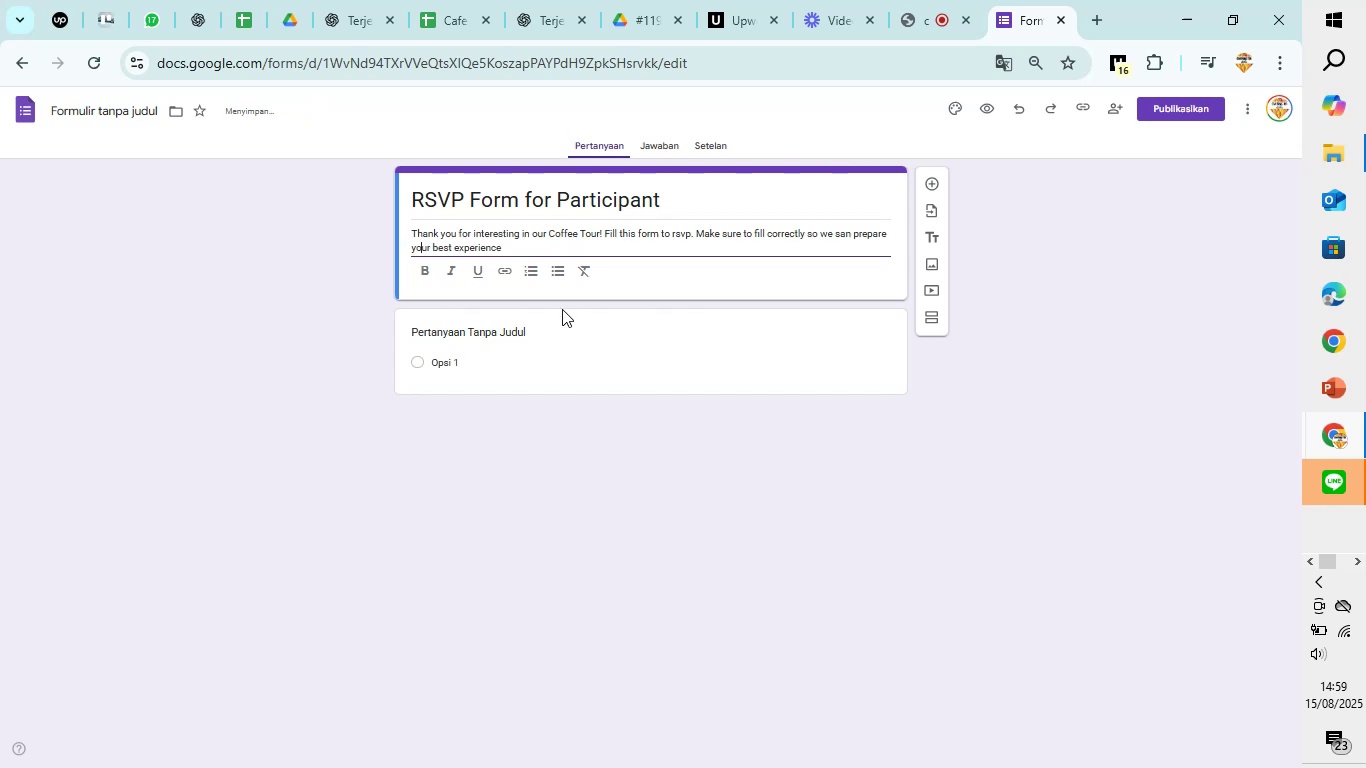 
left_click([602, 227])
 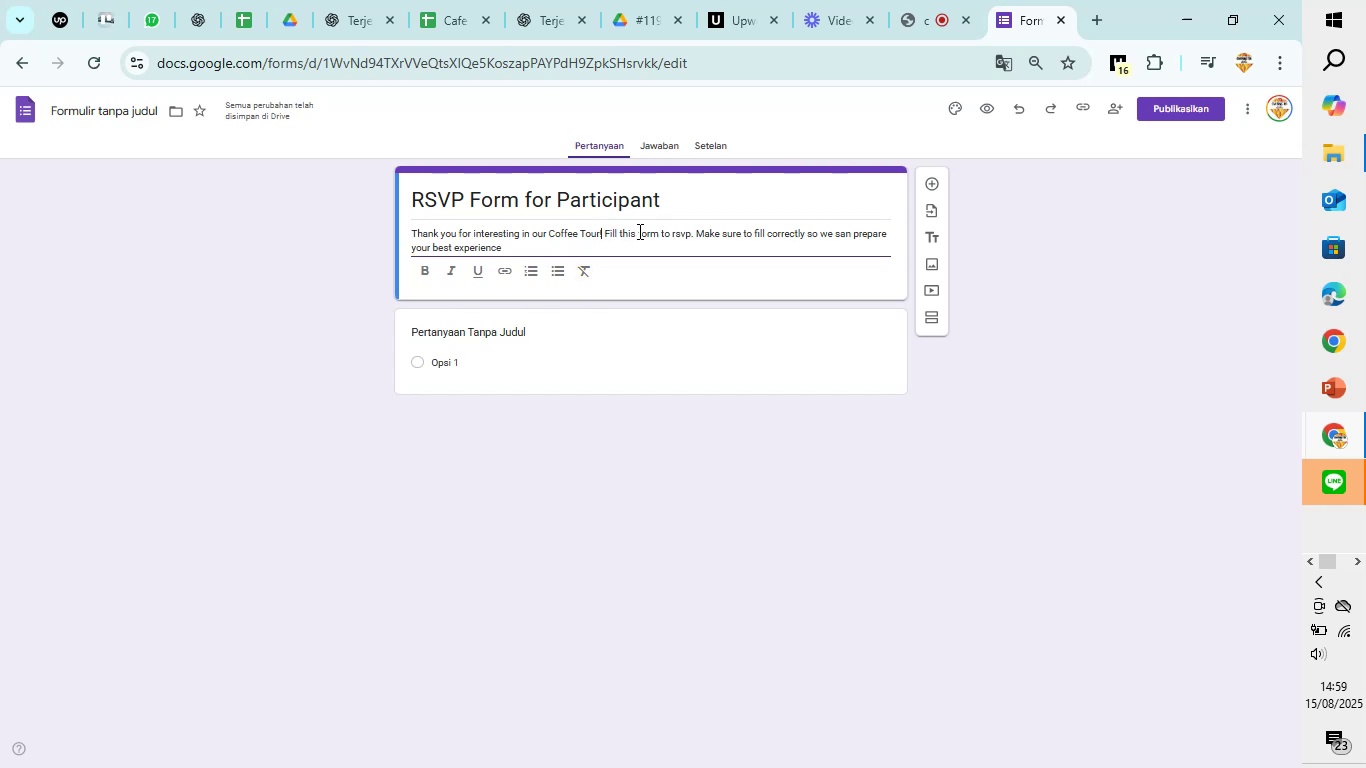 
type(p)
key(Backspace)
type(Please)
 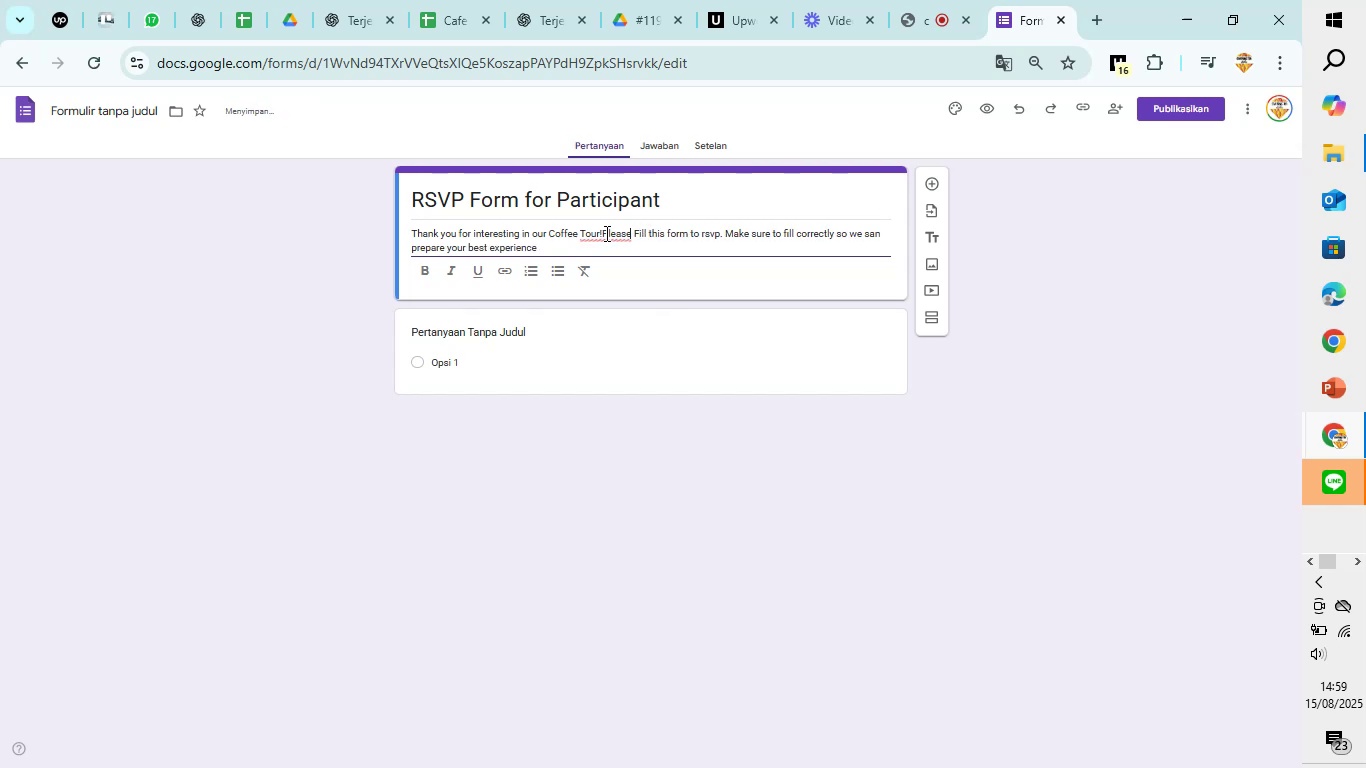 
left_click([604, 232])
 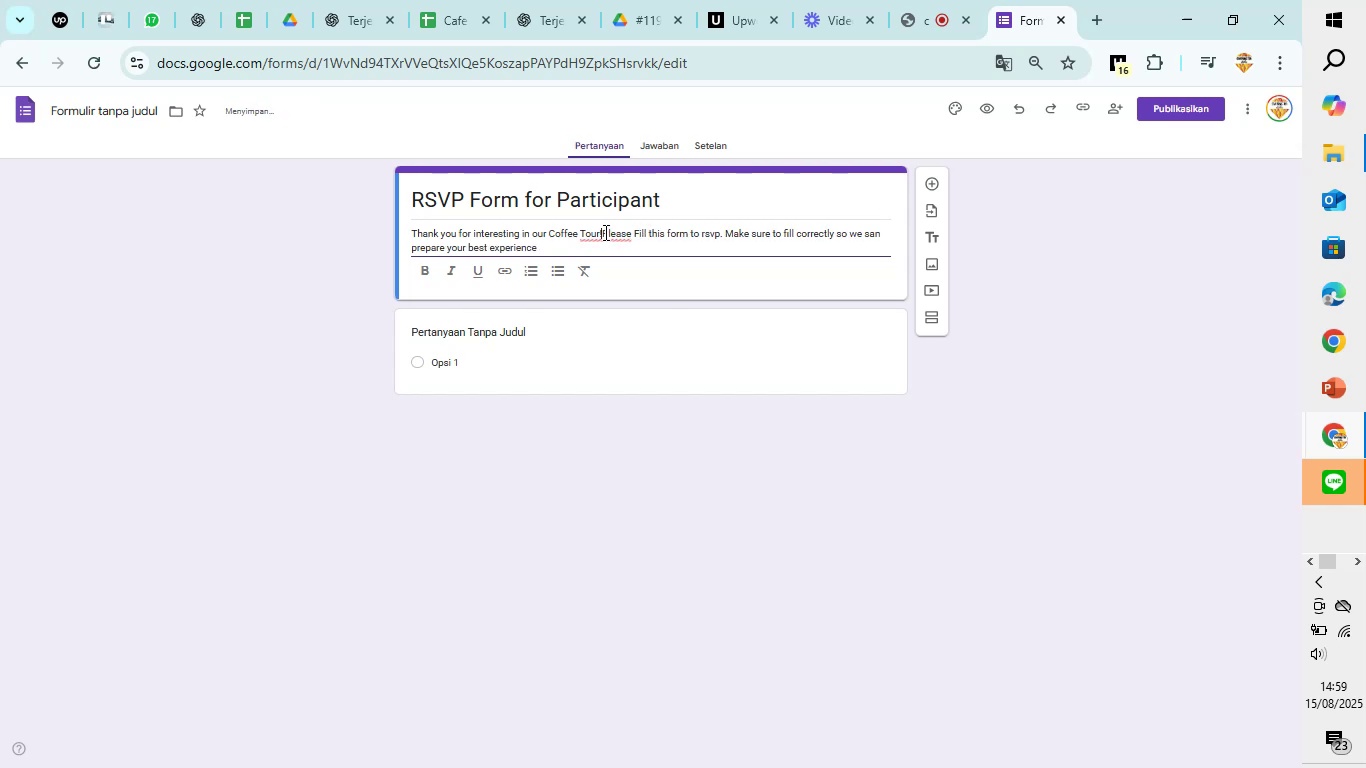 
key(Space)
 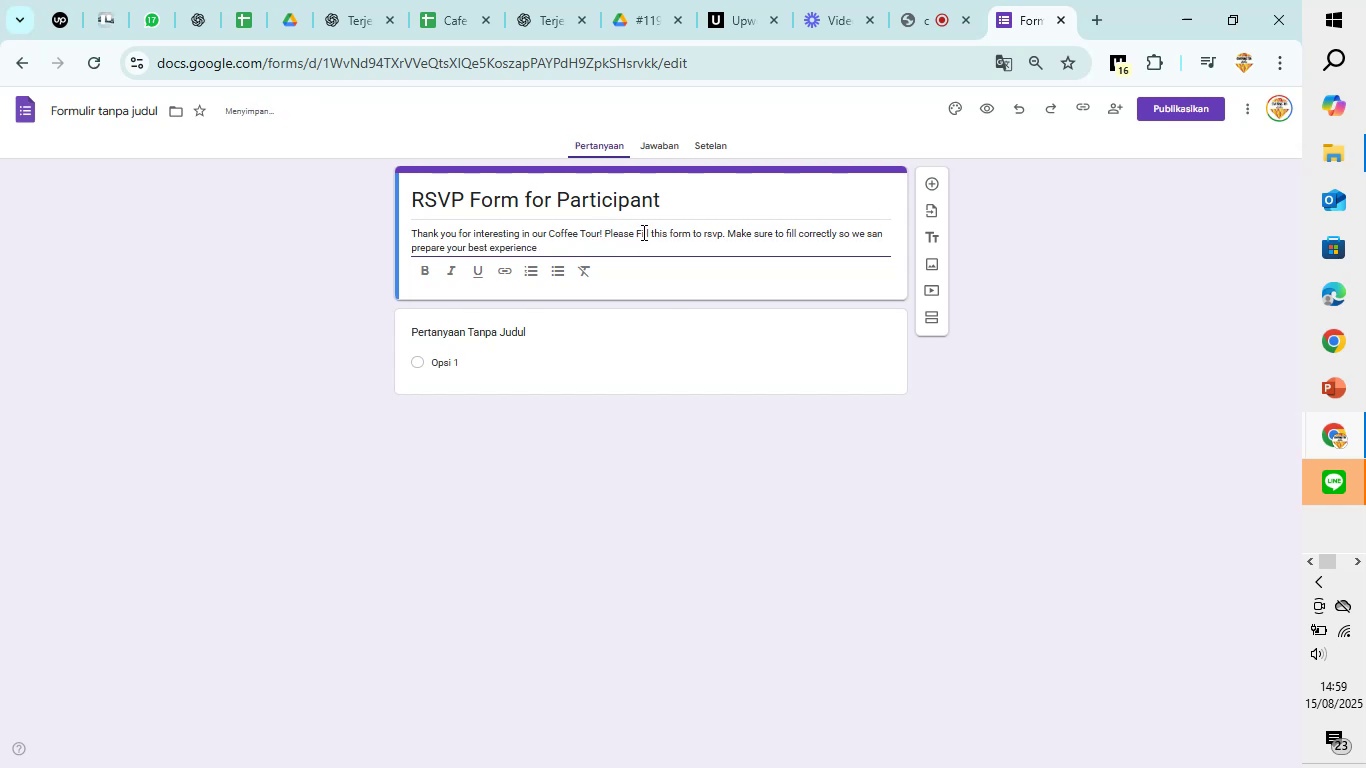 
left_click([644, 232])
 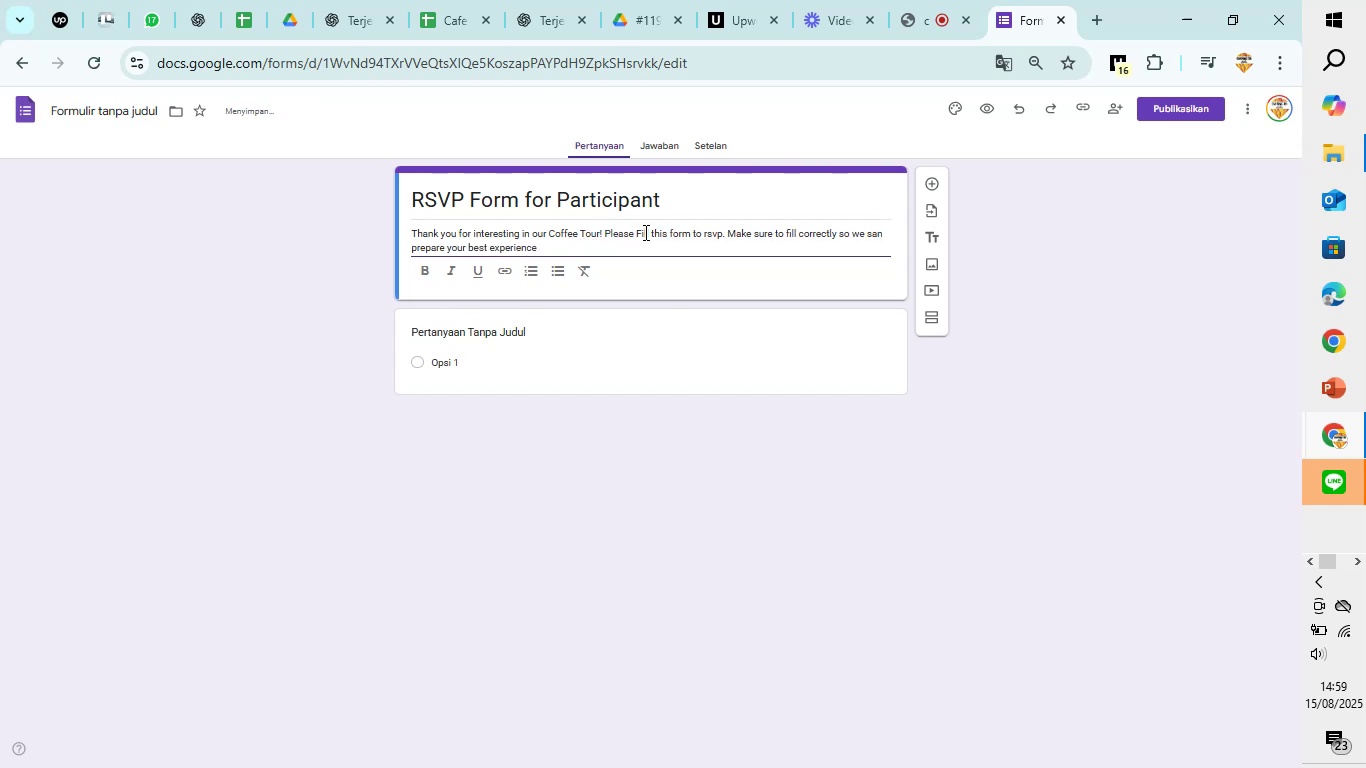 
key(Backspace)
type(f)
key(Backspace)
key(Backspace)
type(fi)
 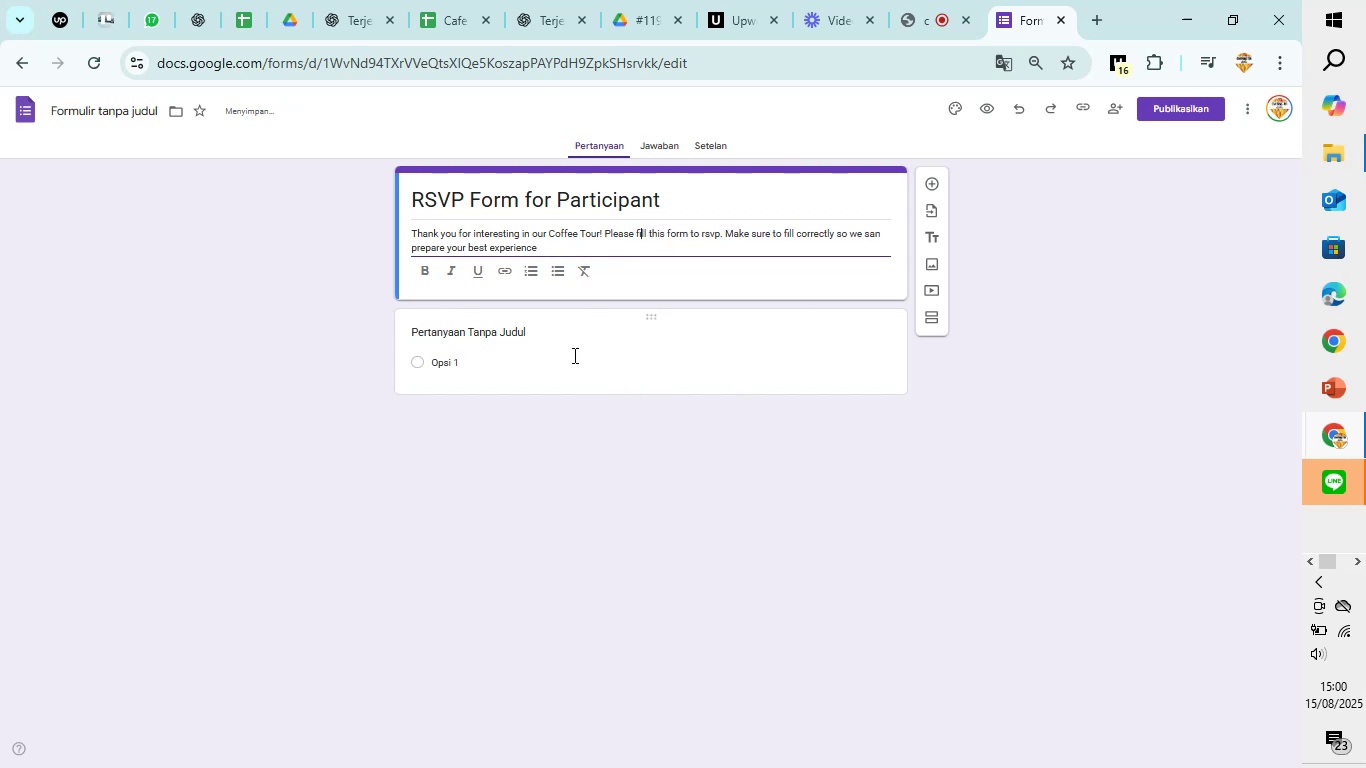 
left_click([525, 336])
 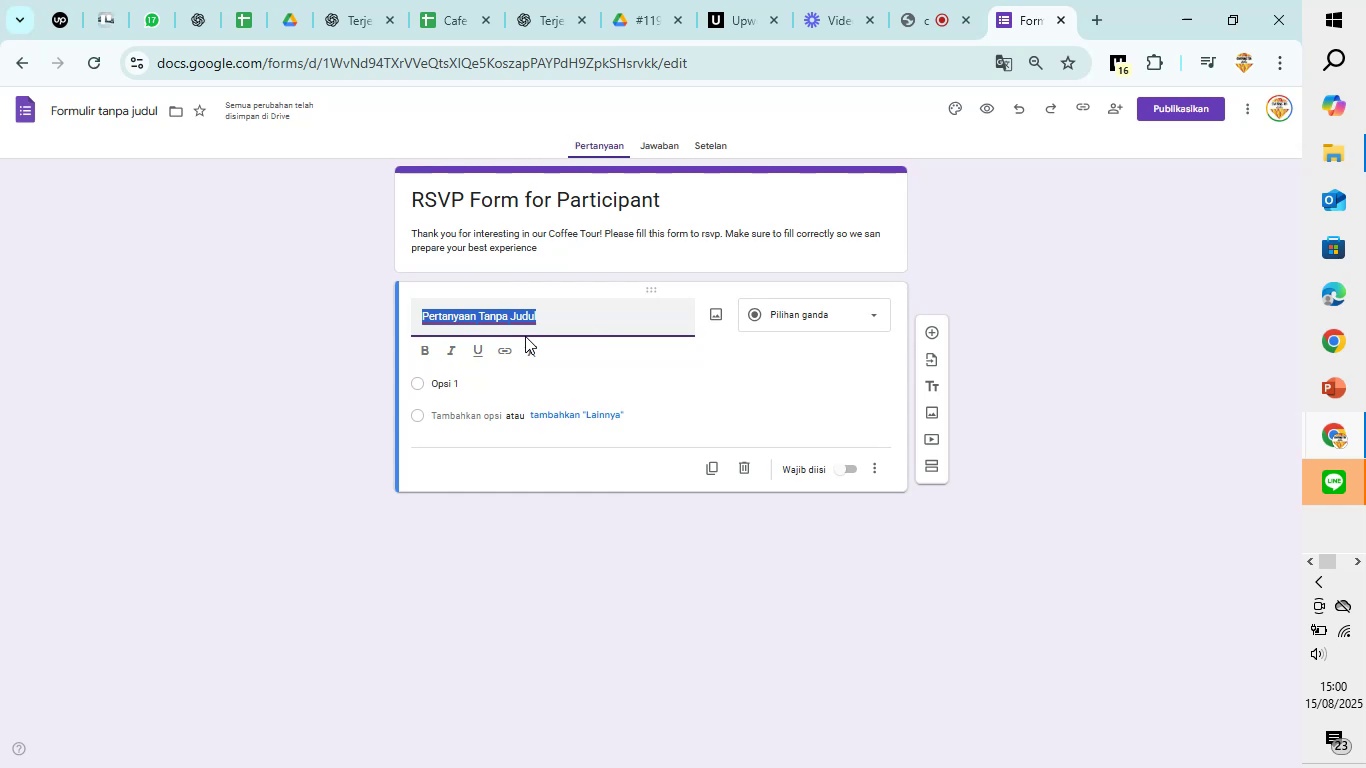 
wait(10.22)
 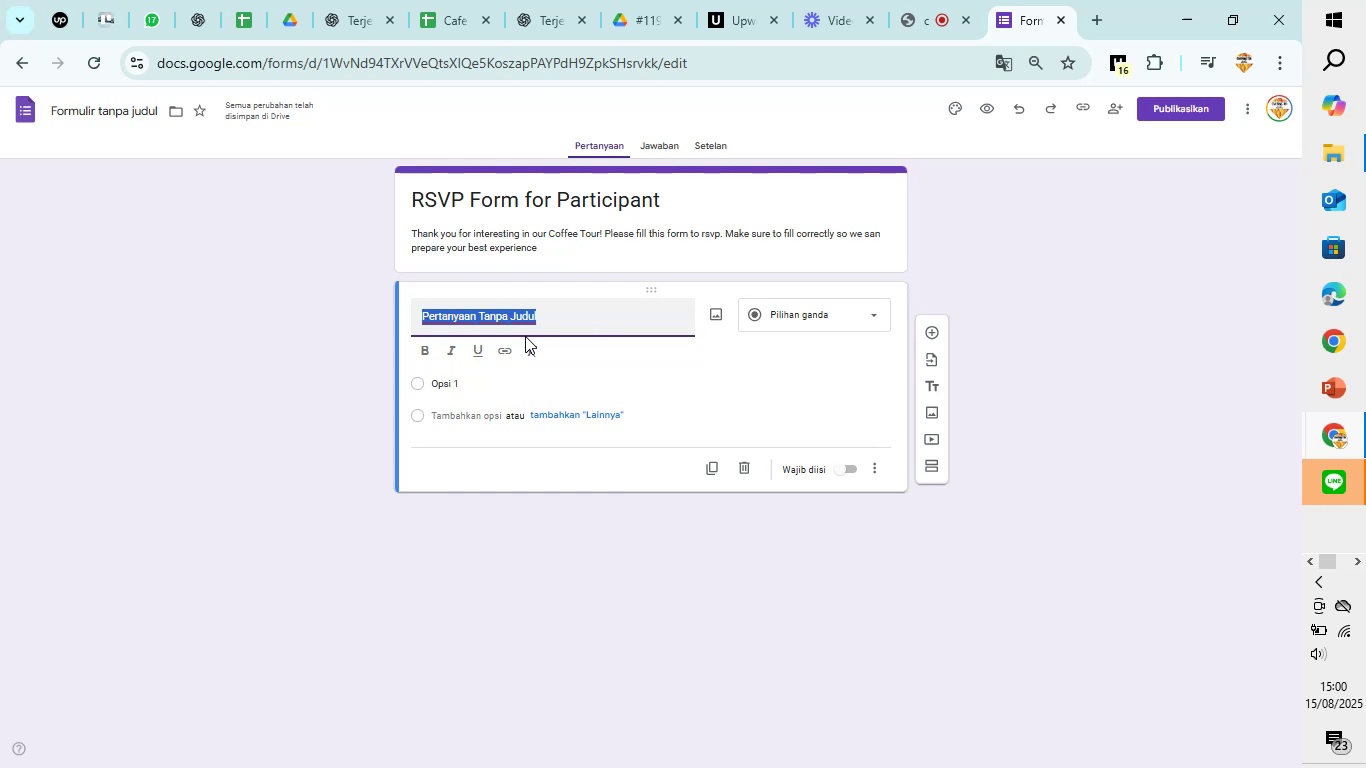 
type(Name)
 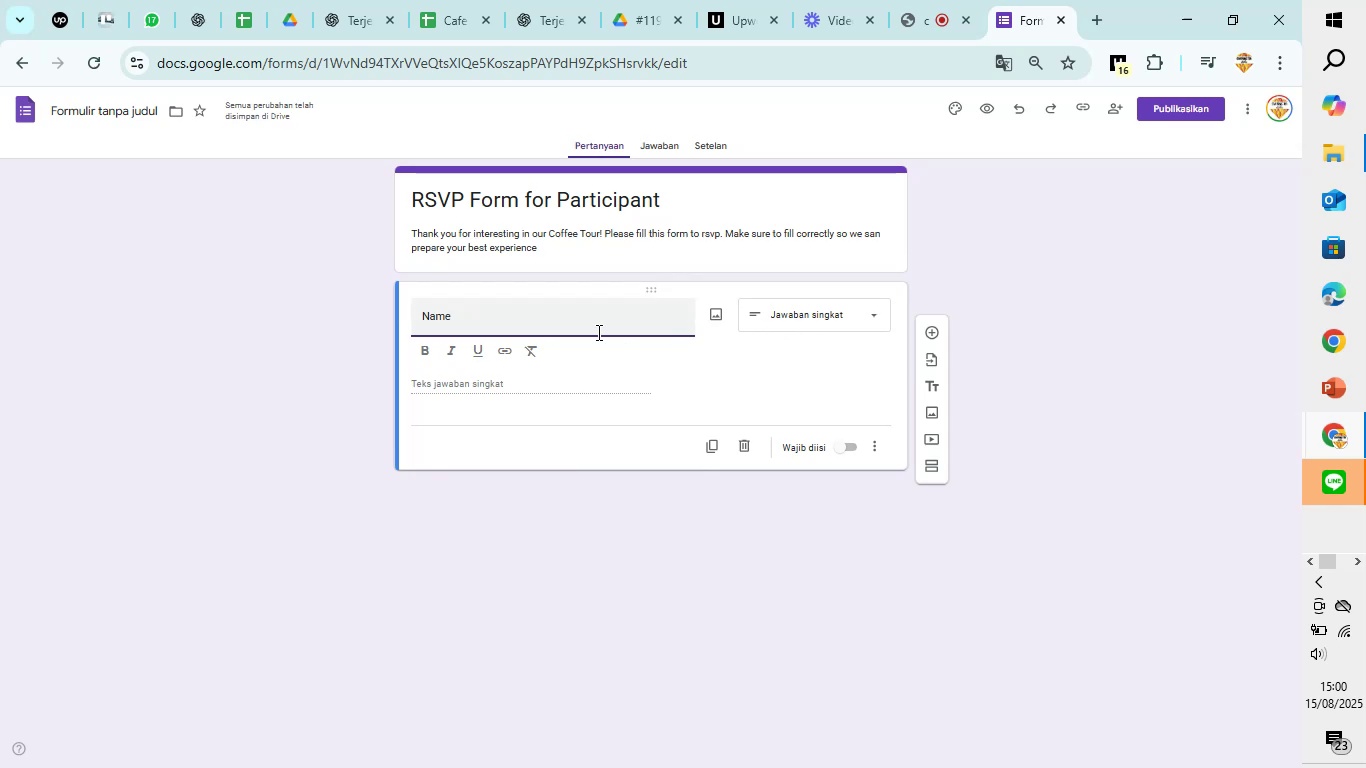 
wait(6.72)
 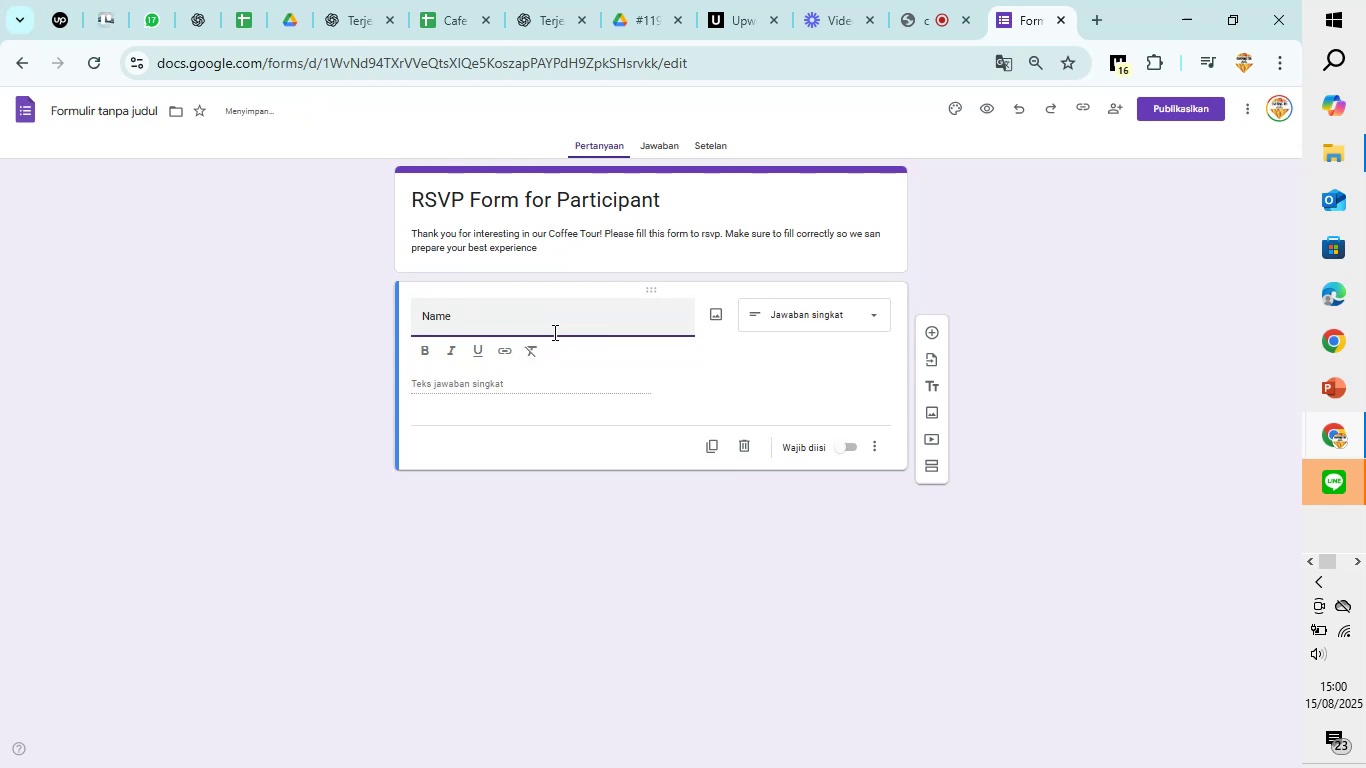 
left_click([790, 307])
 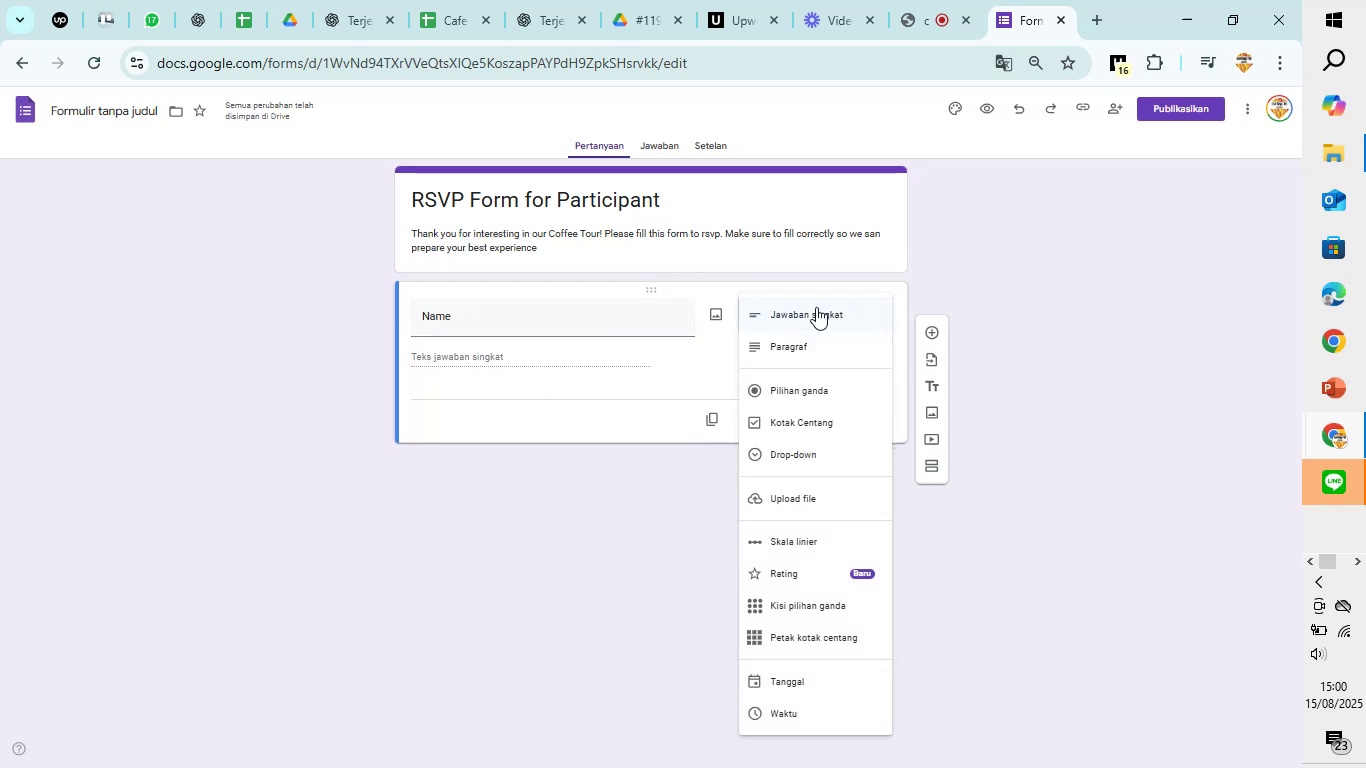 
left_click([822, 298])
 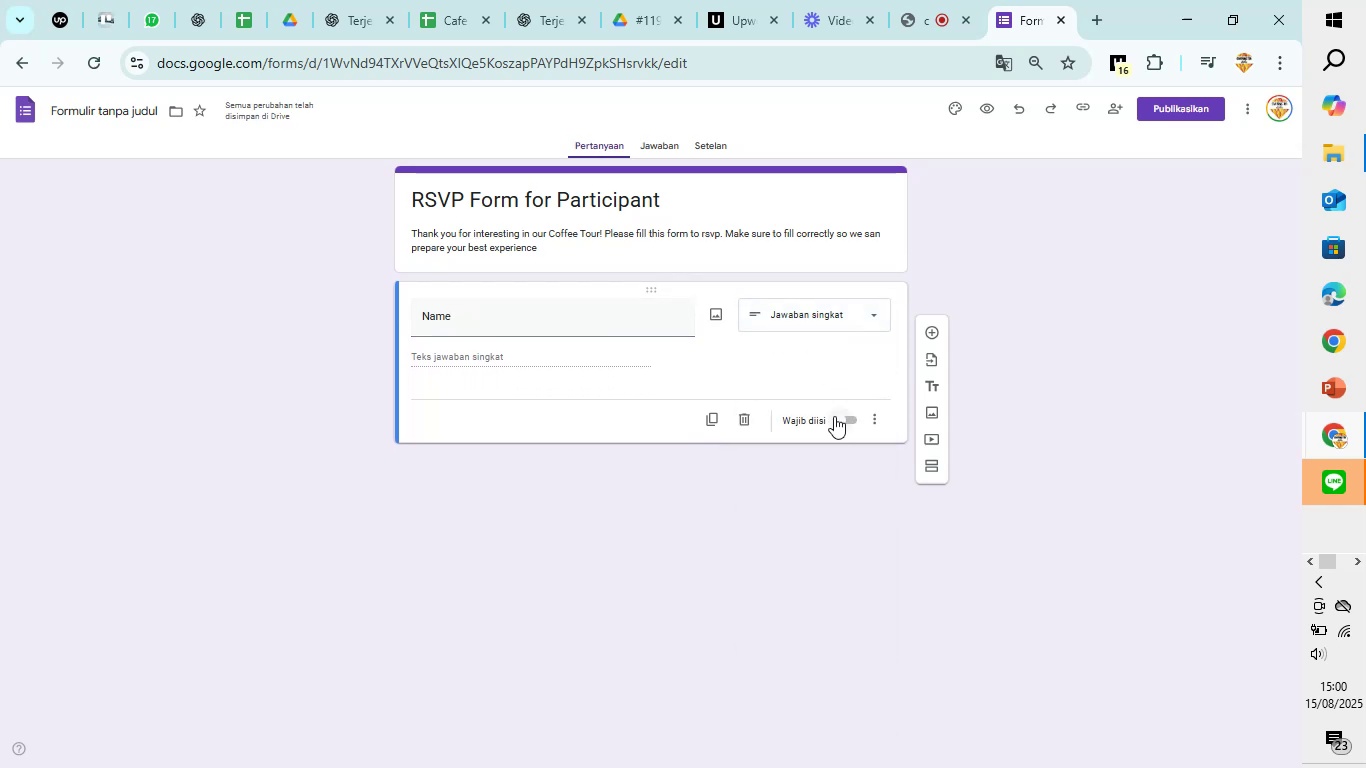 
left_click([836, 420])
 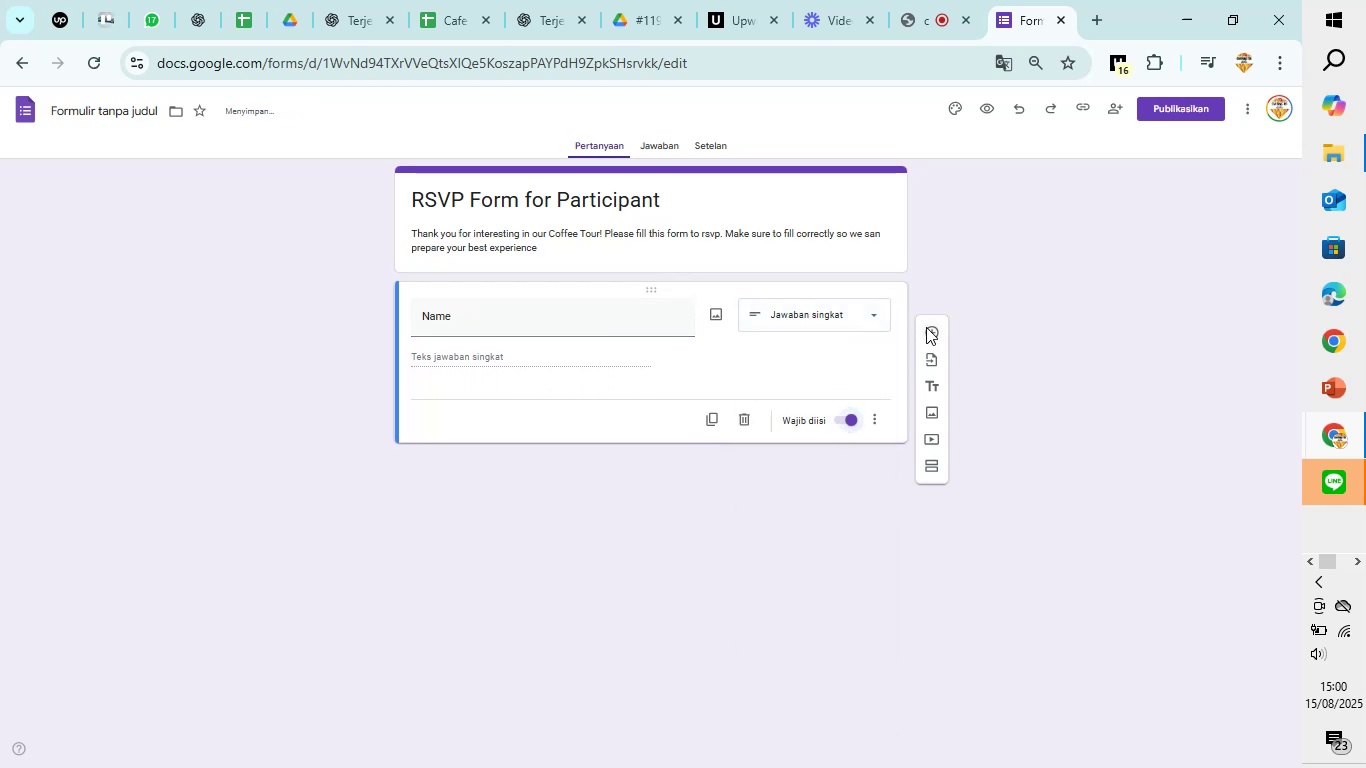 
left_click([926, 327])
 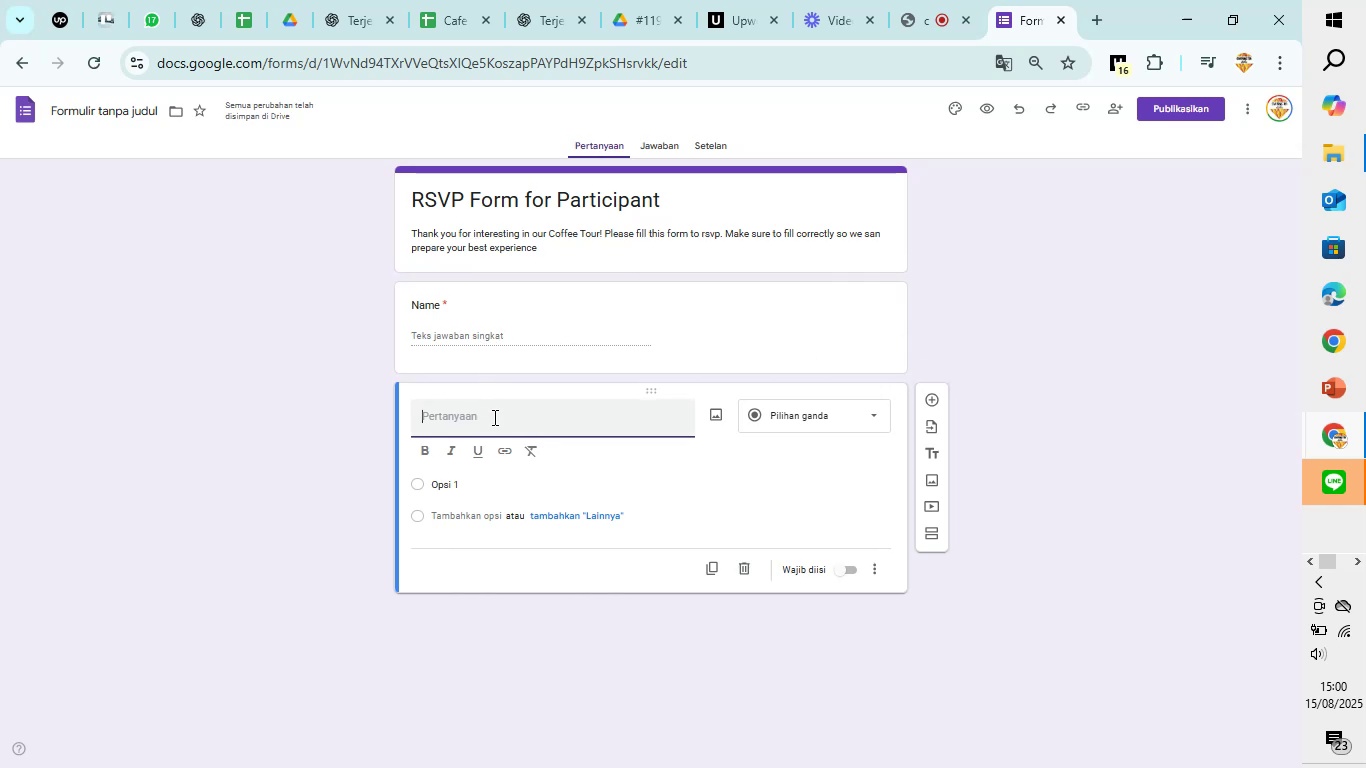 
wait(6.45)
 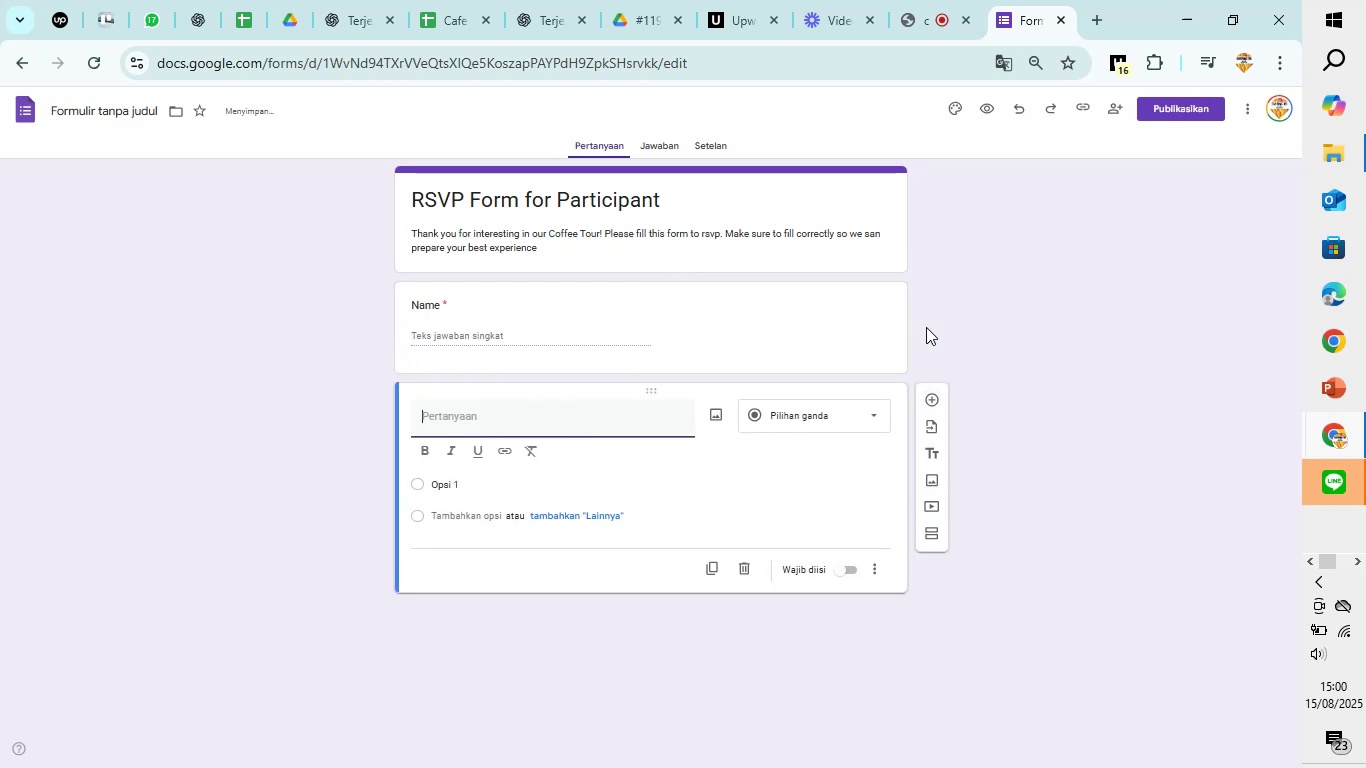 
type(Email)
 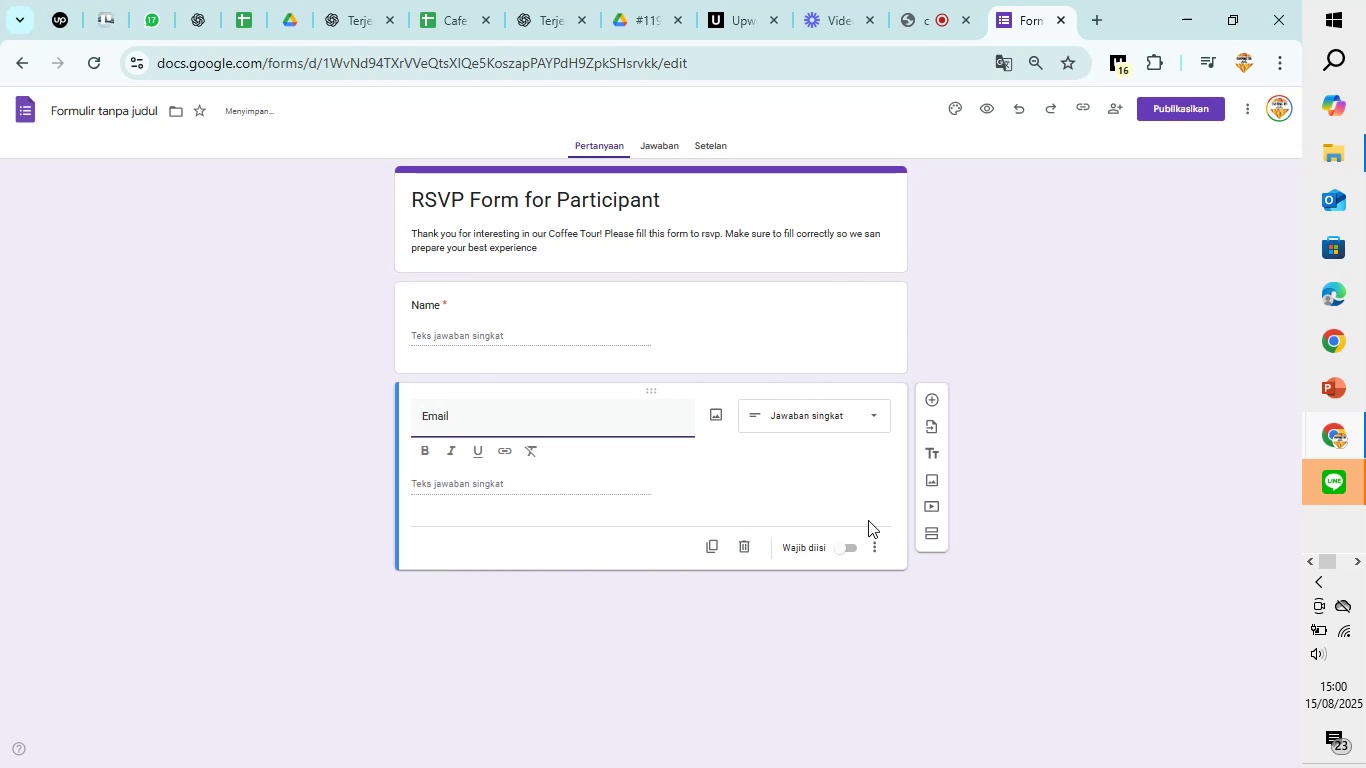 
left_click([851, 549])
 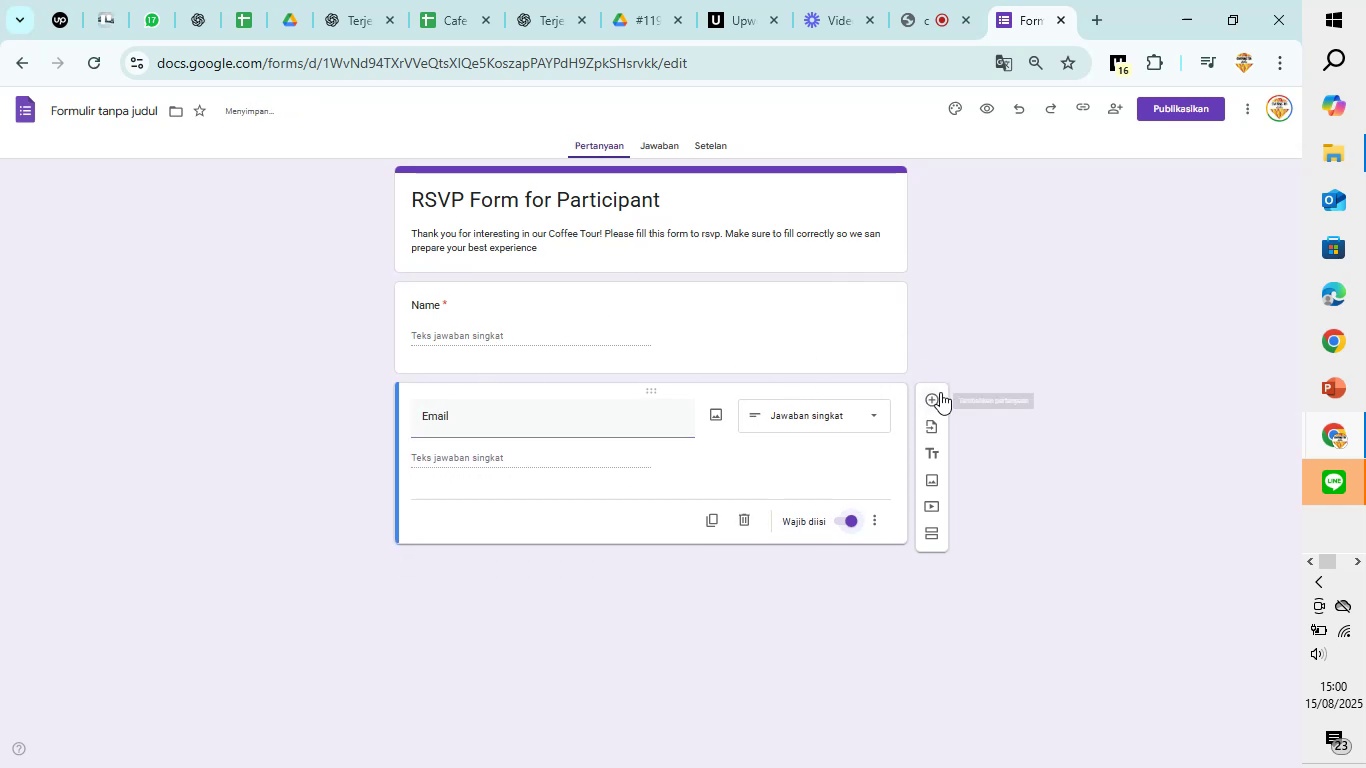 
left_click([940, 392])
 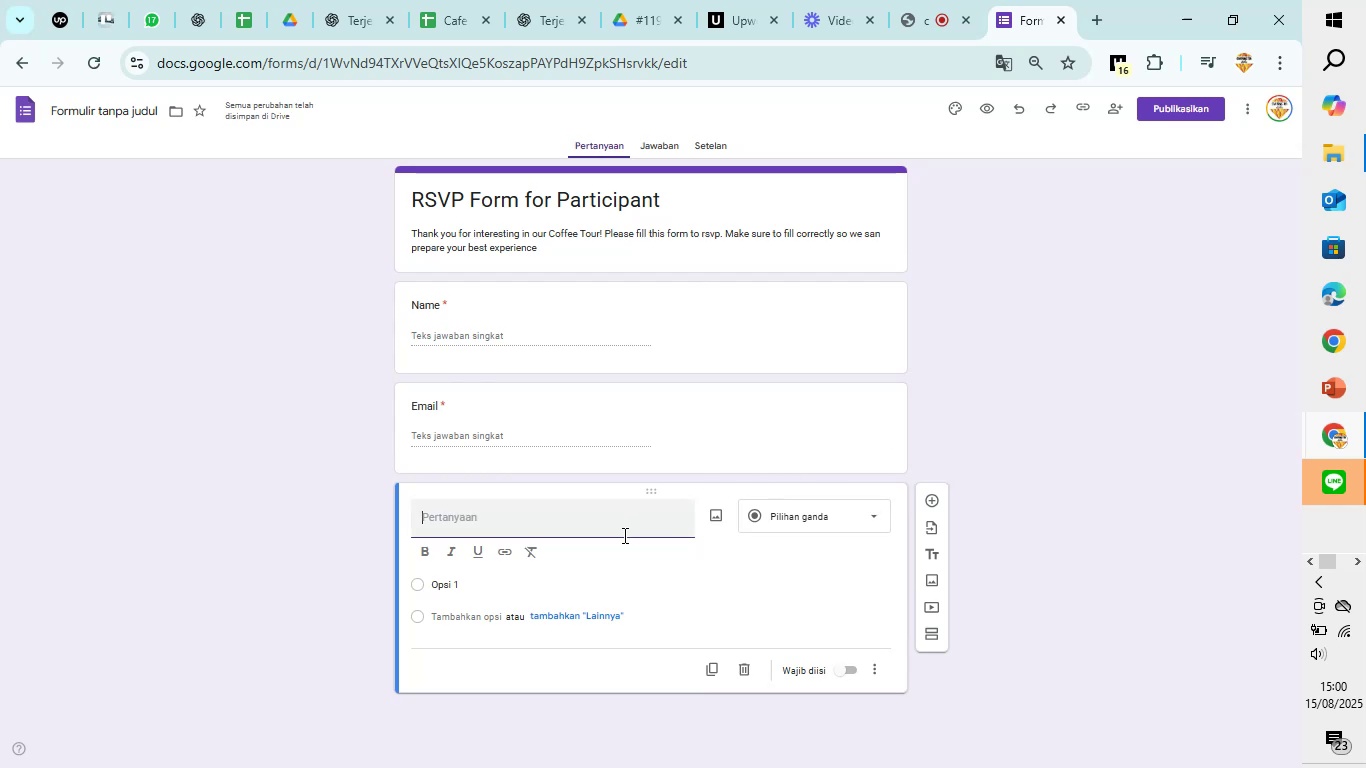 
wait(5.51)
 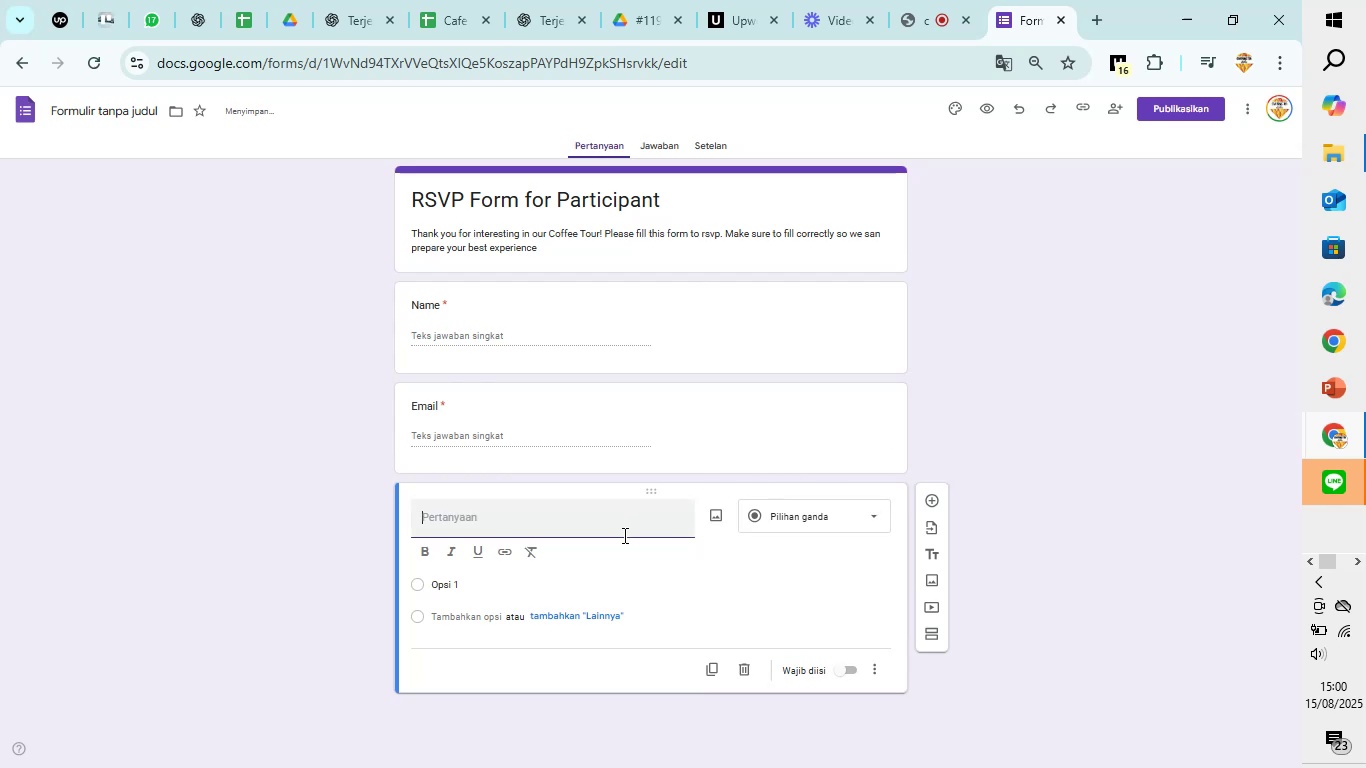 
type(Fav)
 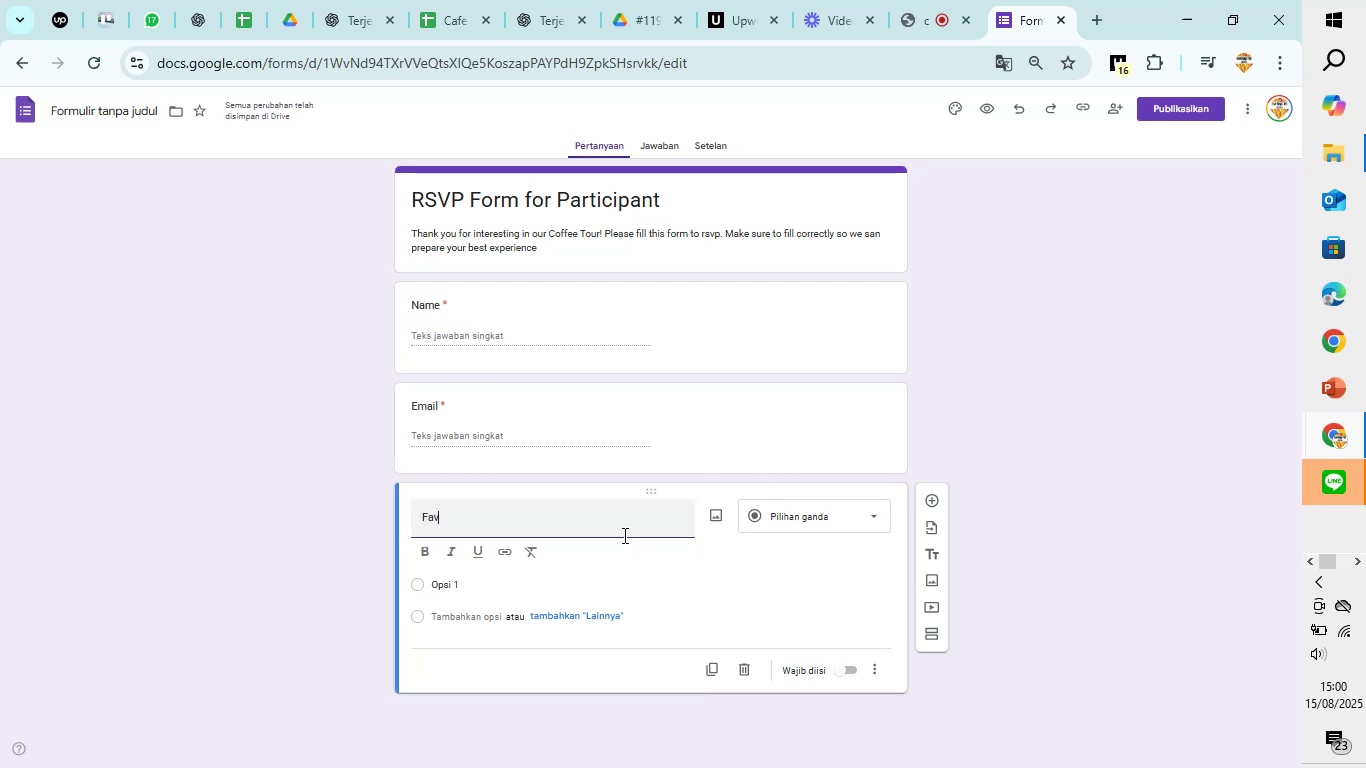 
wait(5.03)
 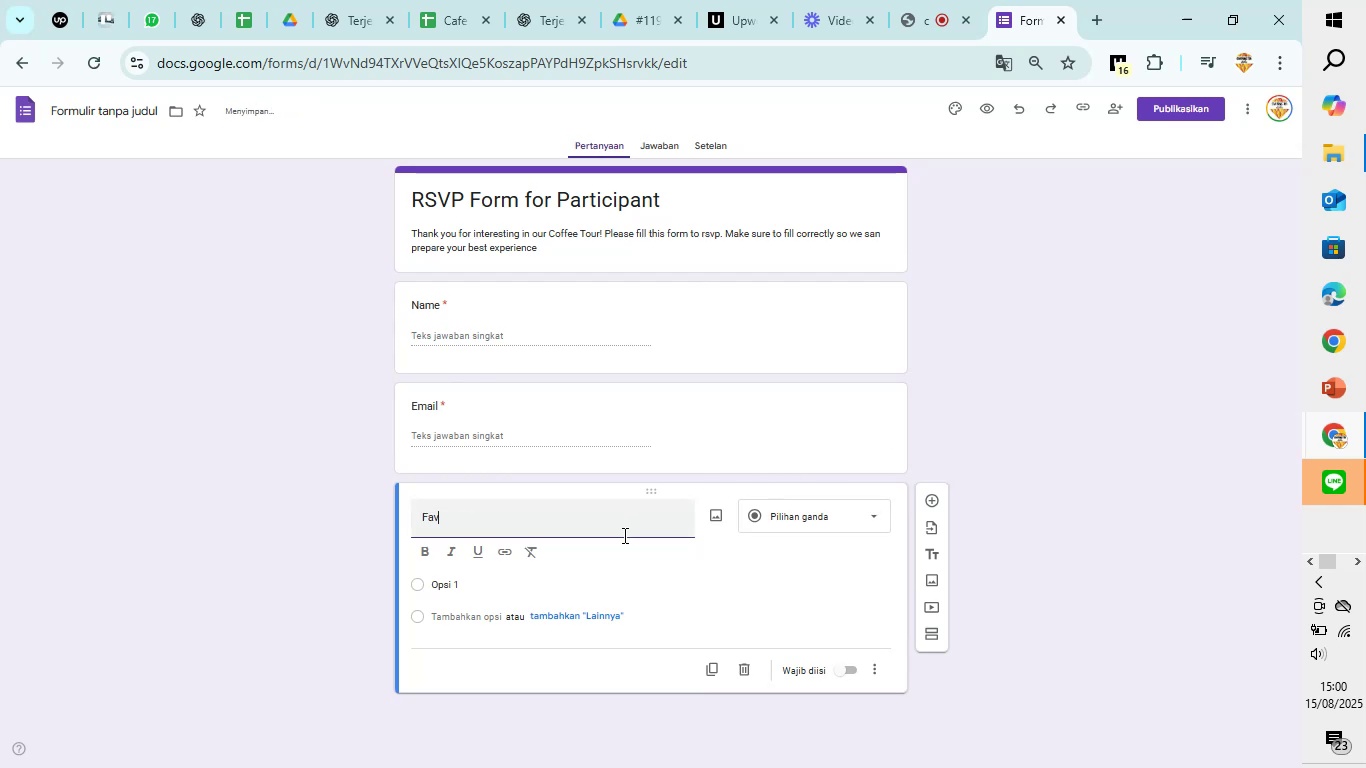 
type(ourite Coffee)
 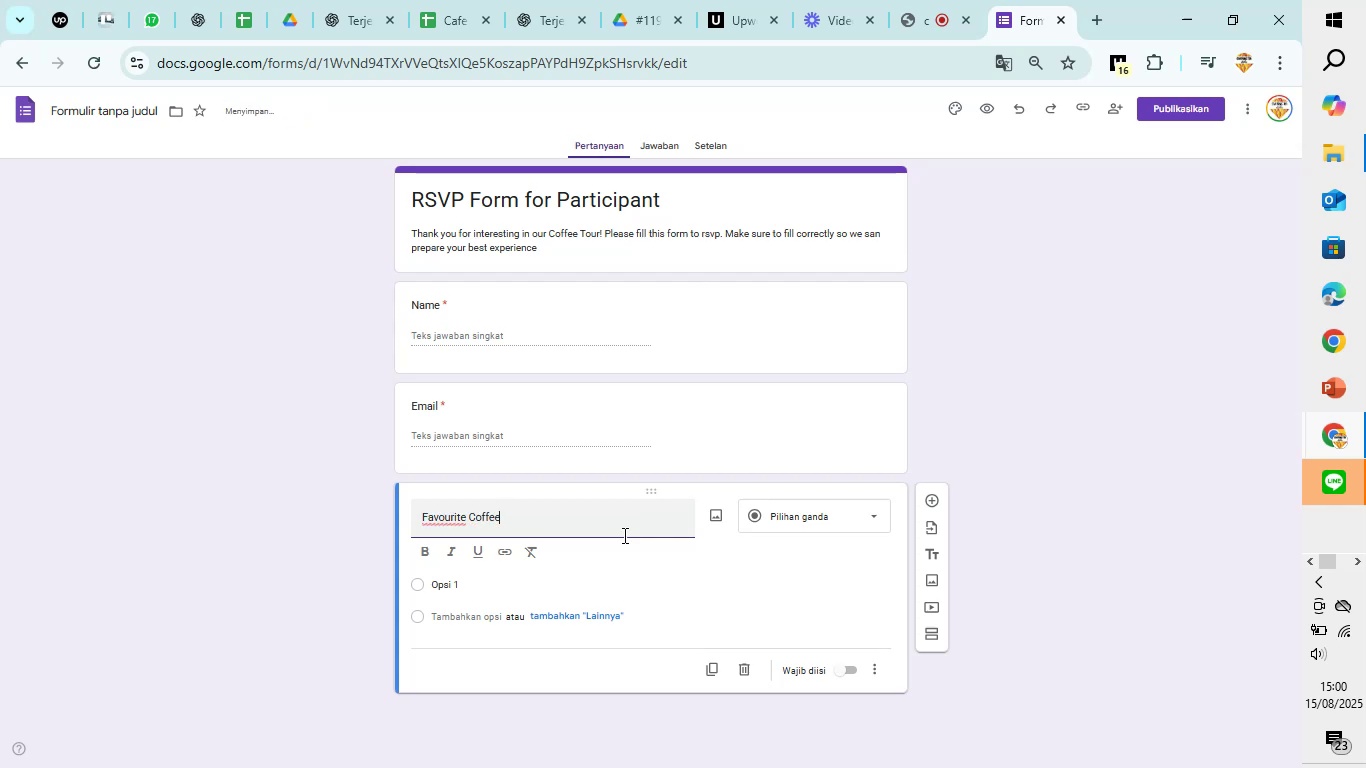 
hold_key(key=Backspace, duration=0.58)
 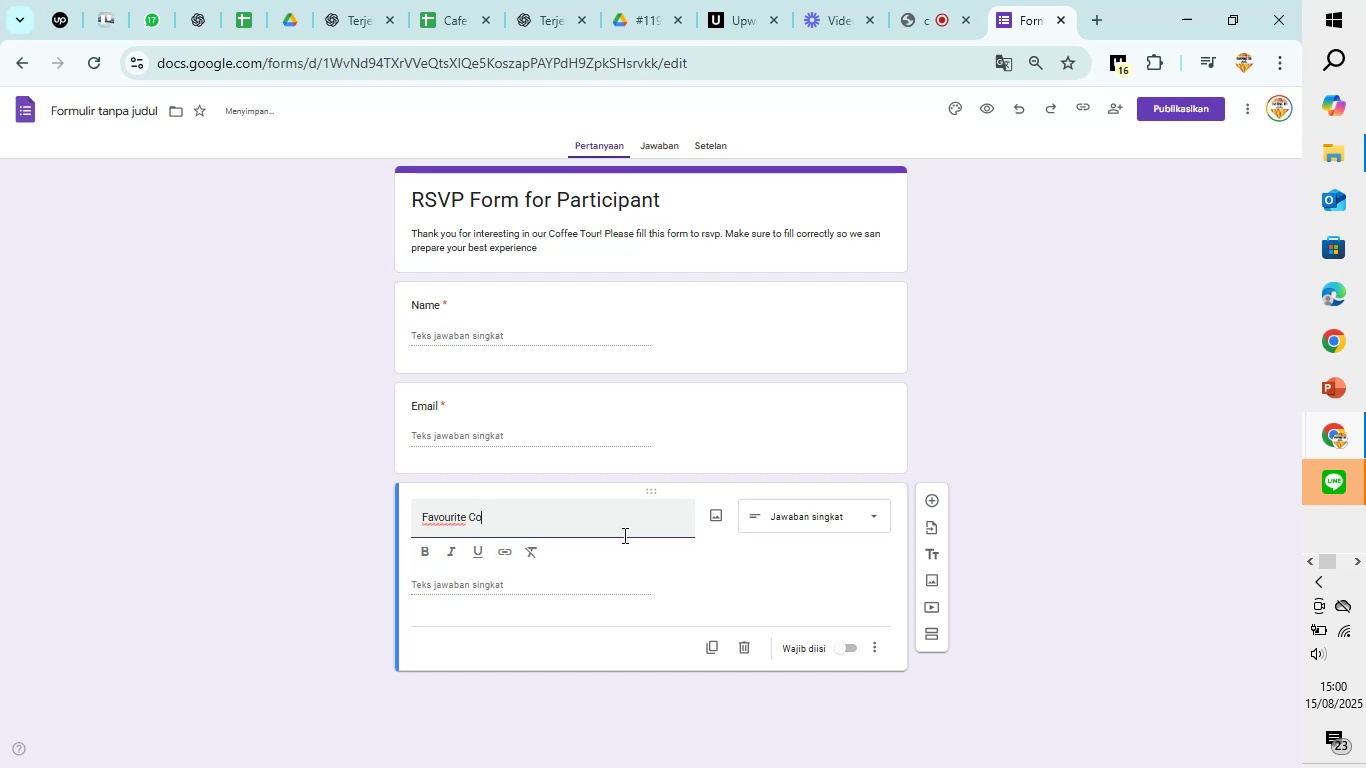 
key(Backspace)
key(Backspace)
key(Backspace)
key(Backspace)
type(cafe )
 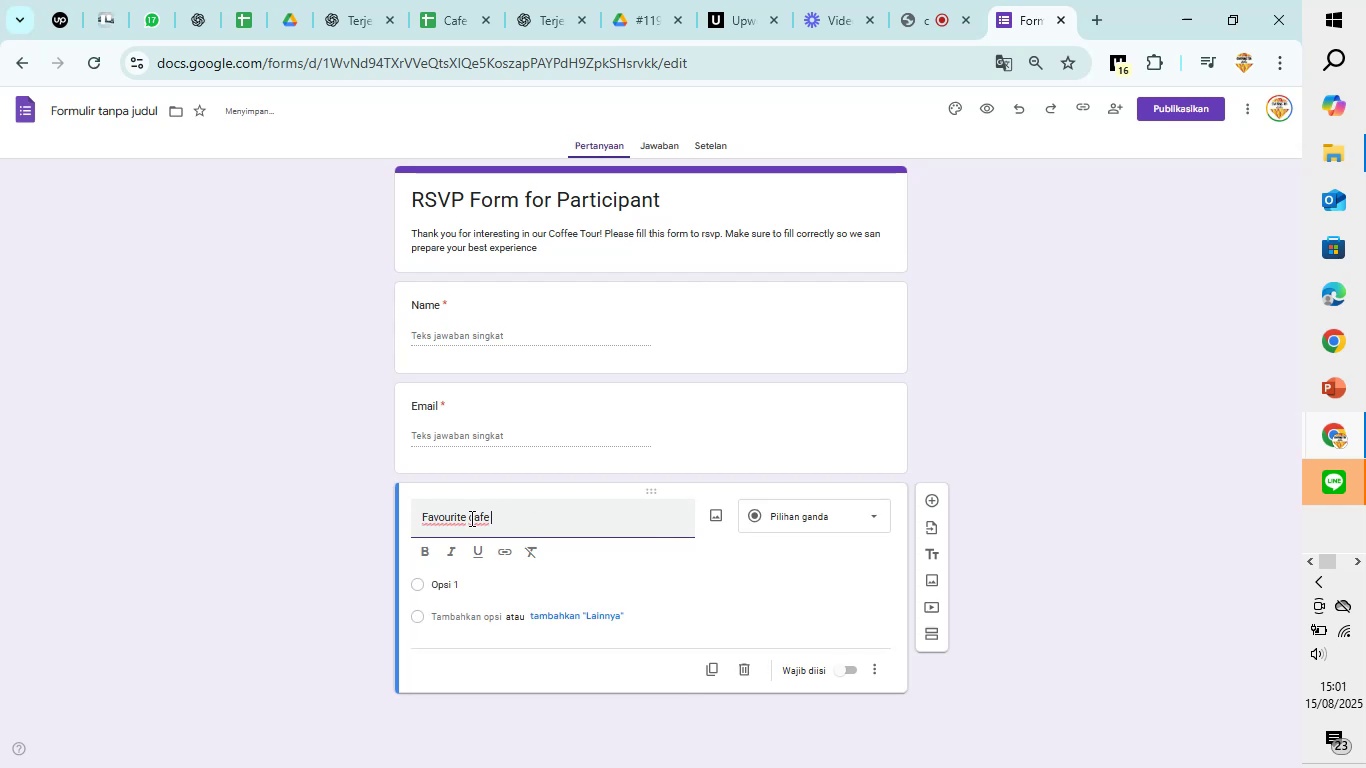 
right_click([446, 517])
 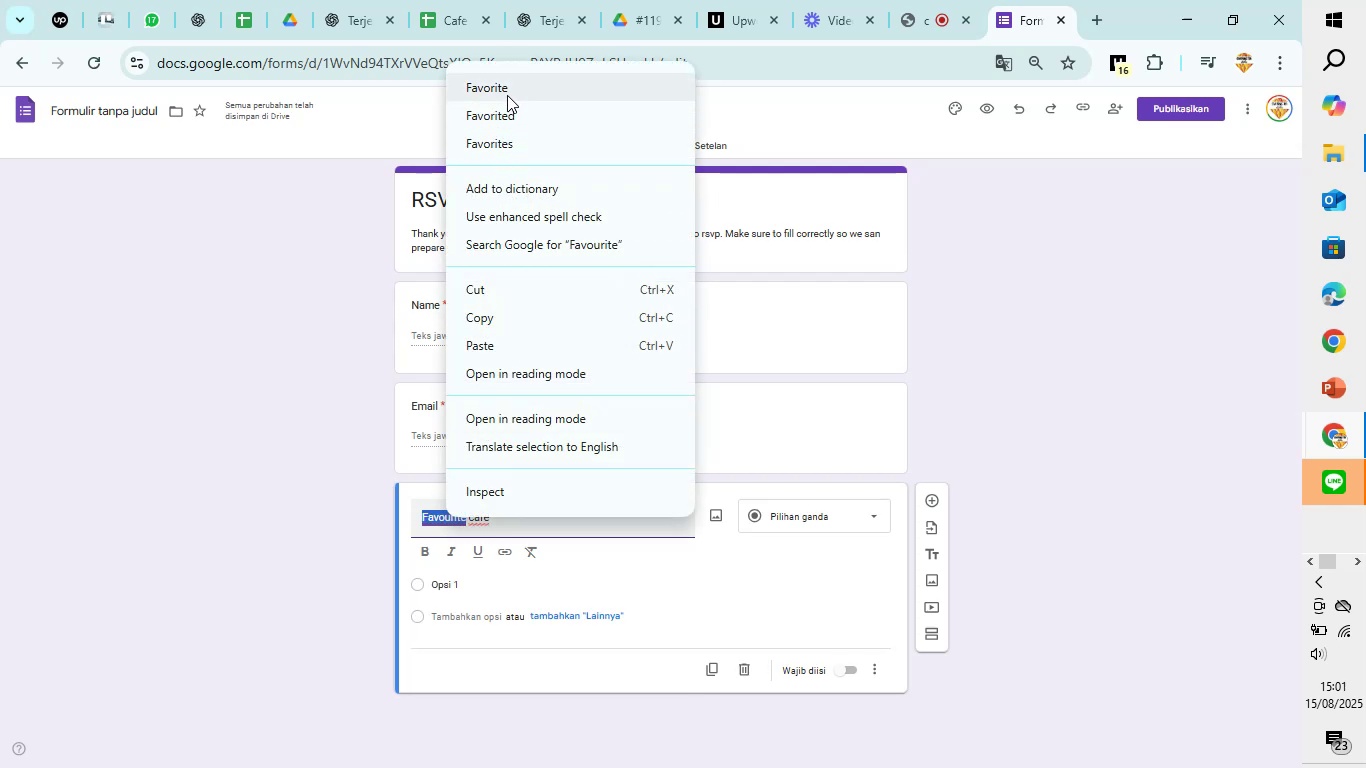 
left_click([507, 95])
 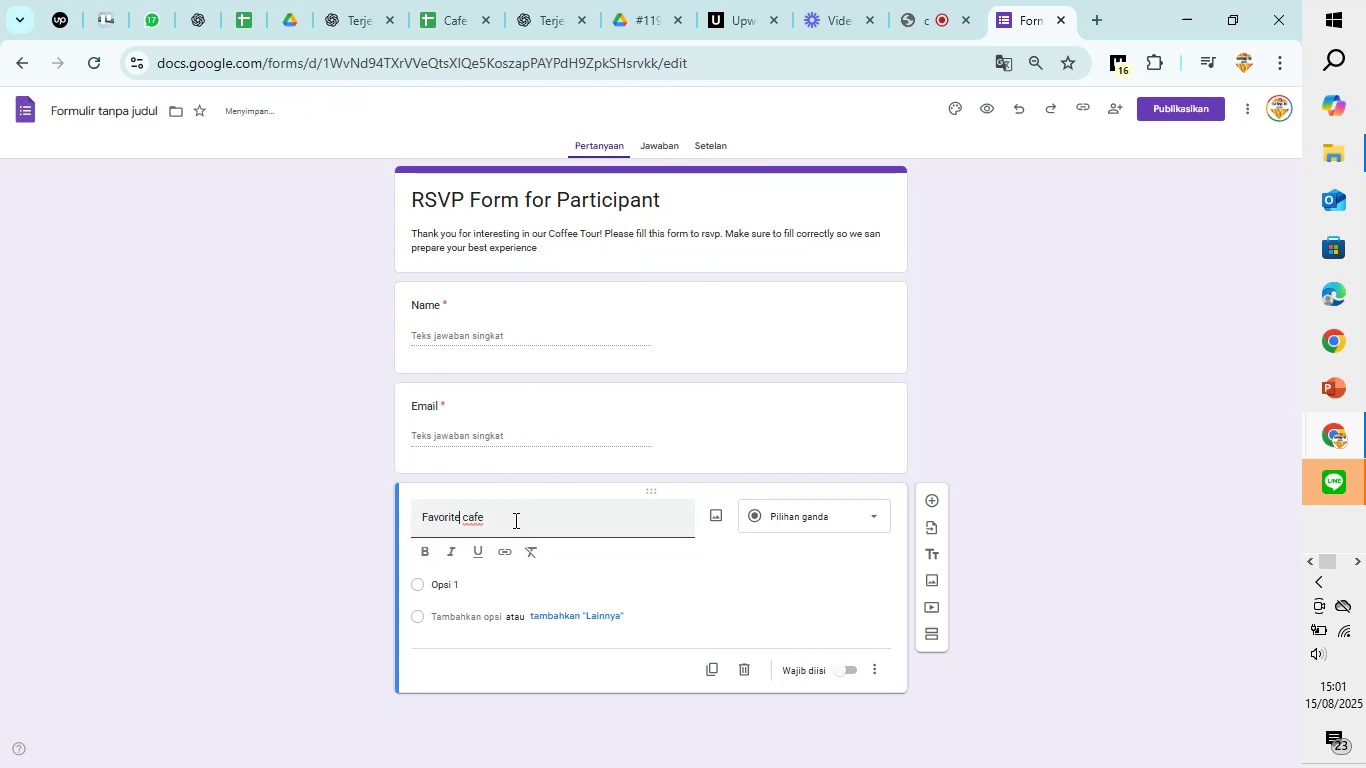 
left_click([514, 521])
 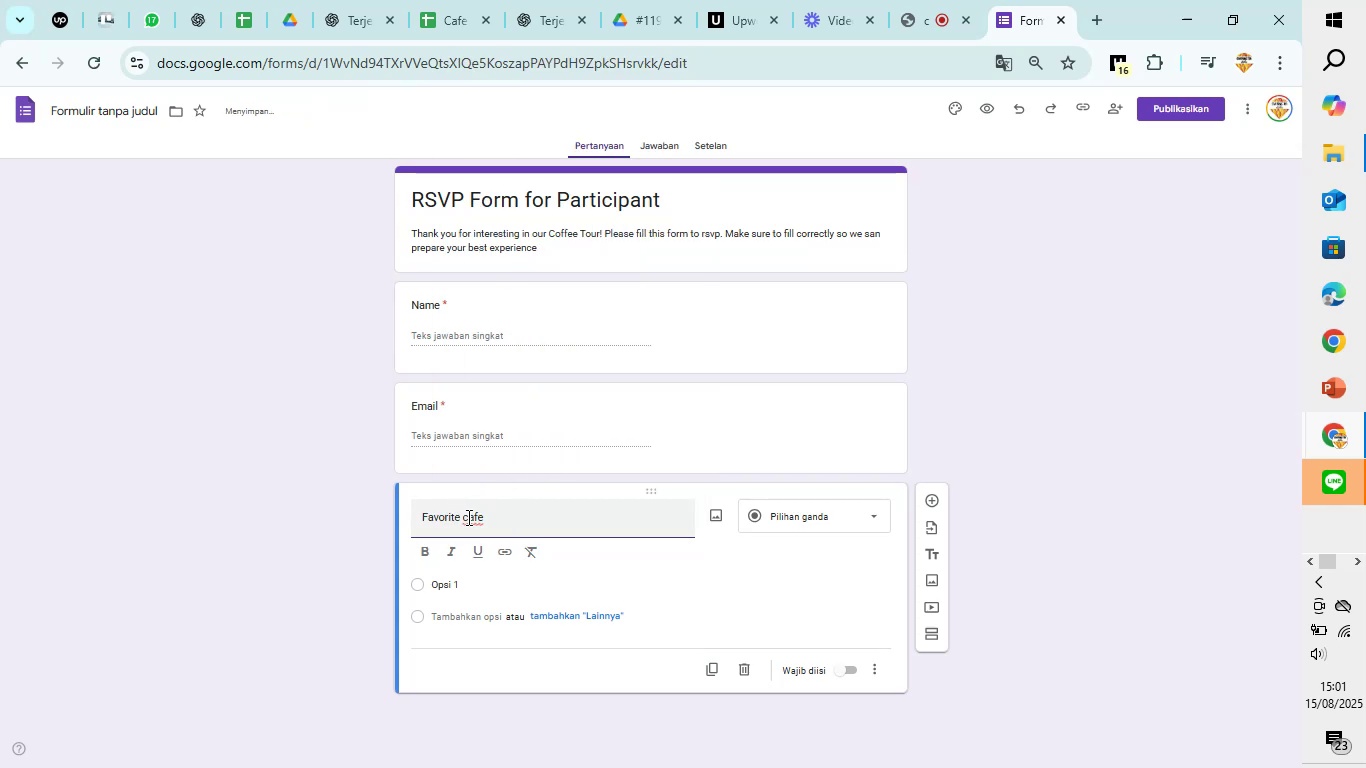 
right_click([468, 517])
 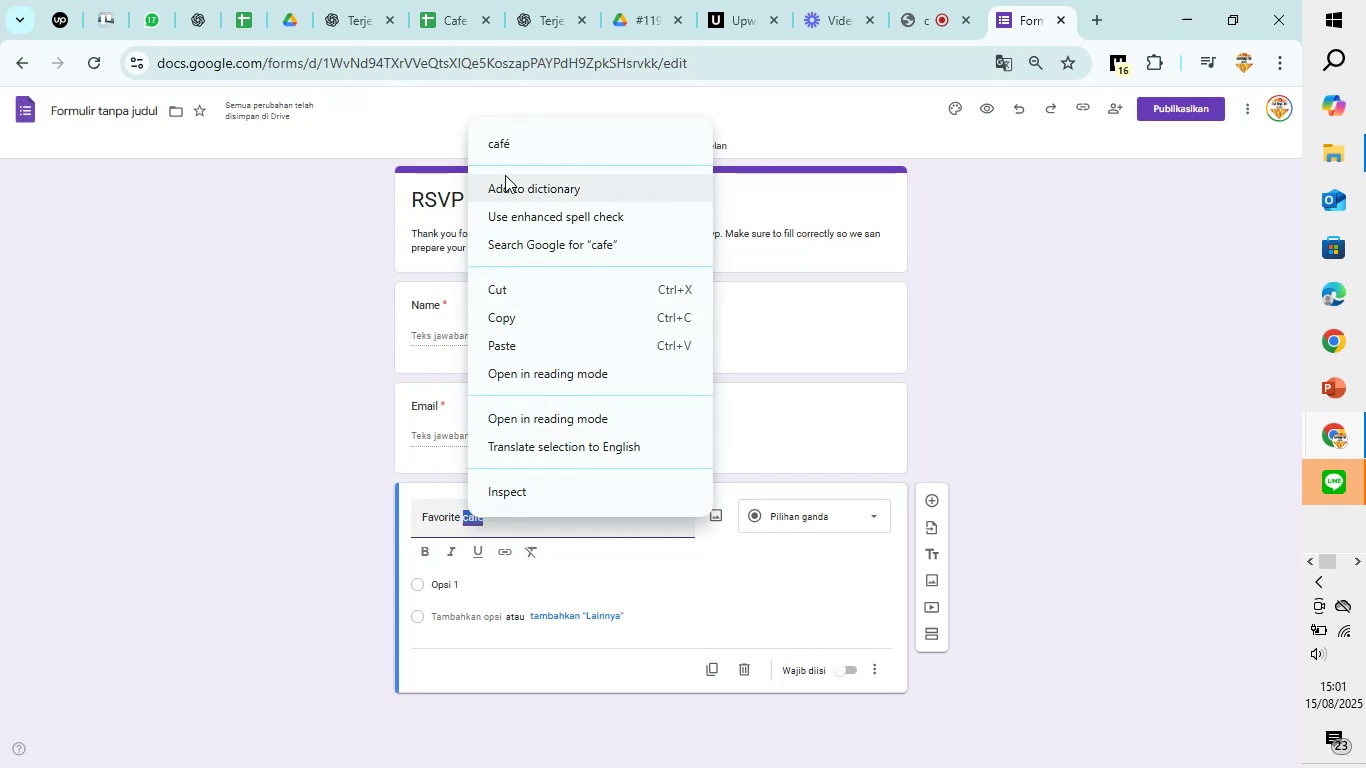 
left_click([514, 139])
 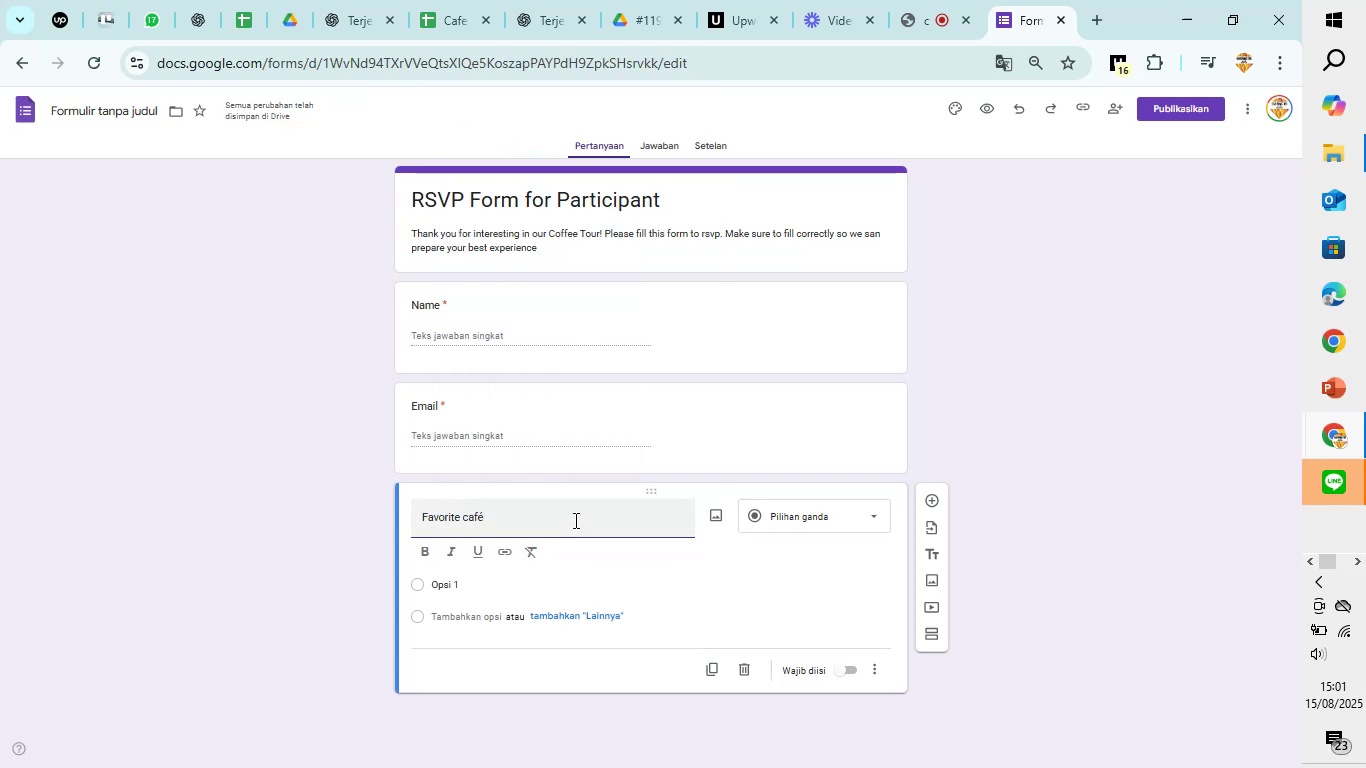 
type( from list)
 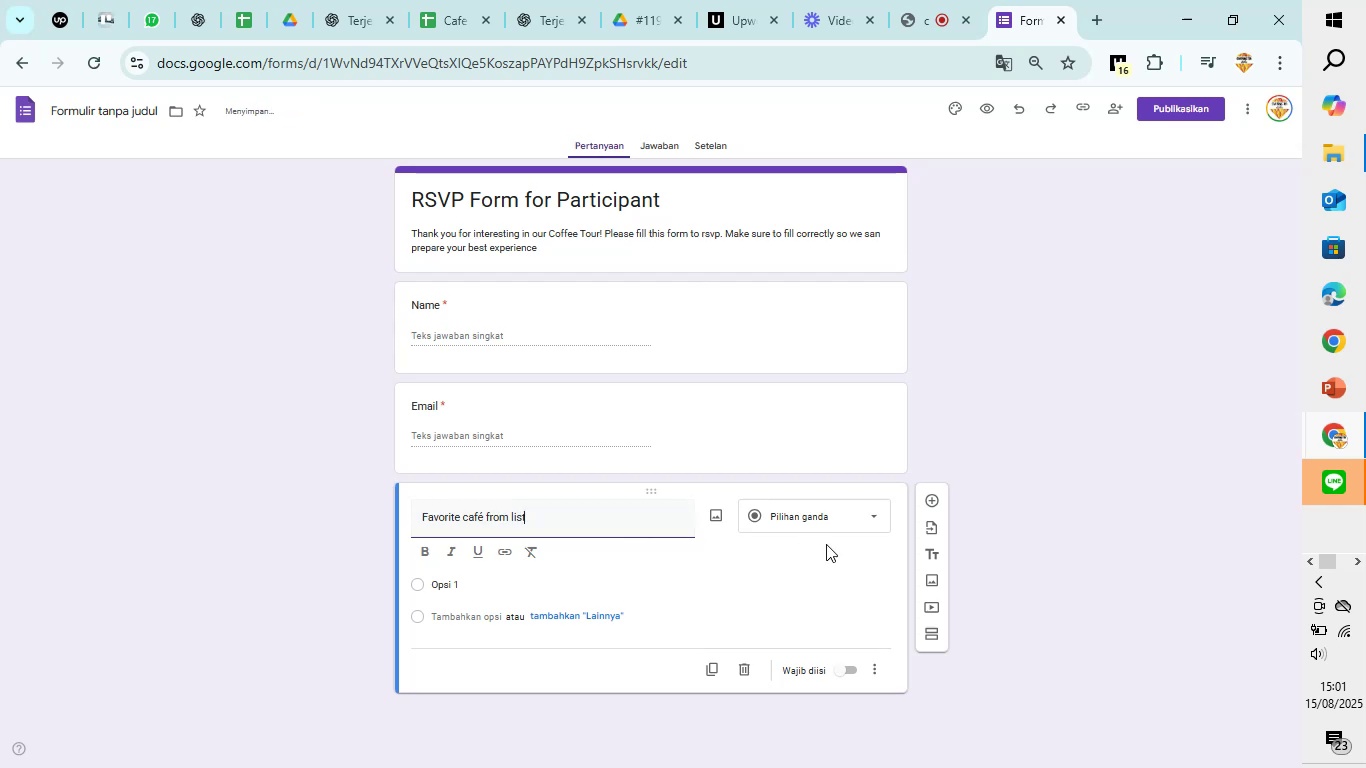 
left_click([844, 523])
 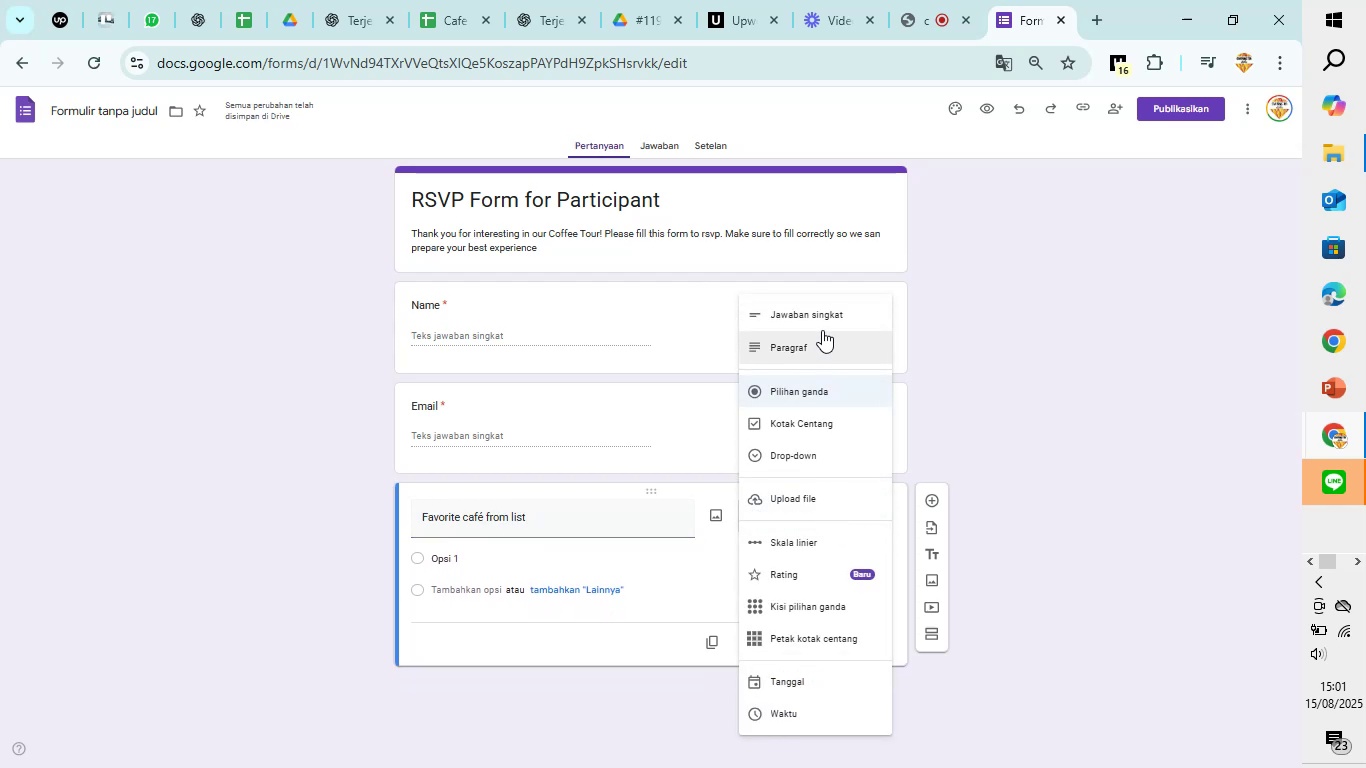 
left_click([832, 307])
 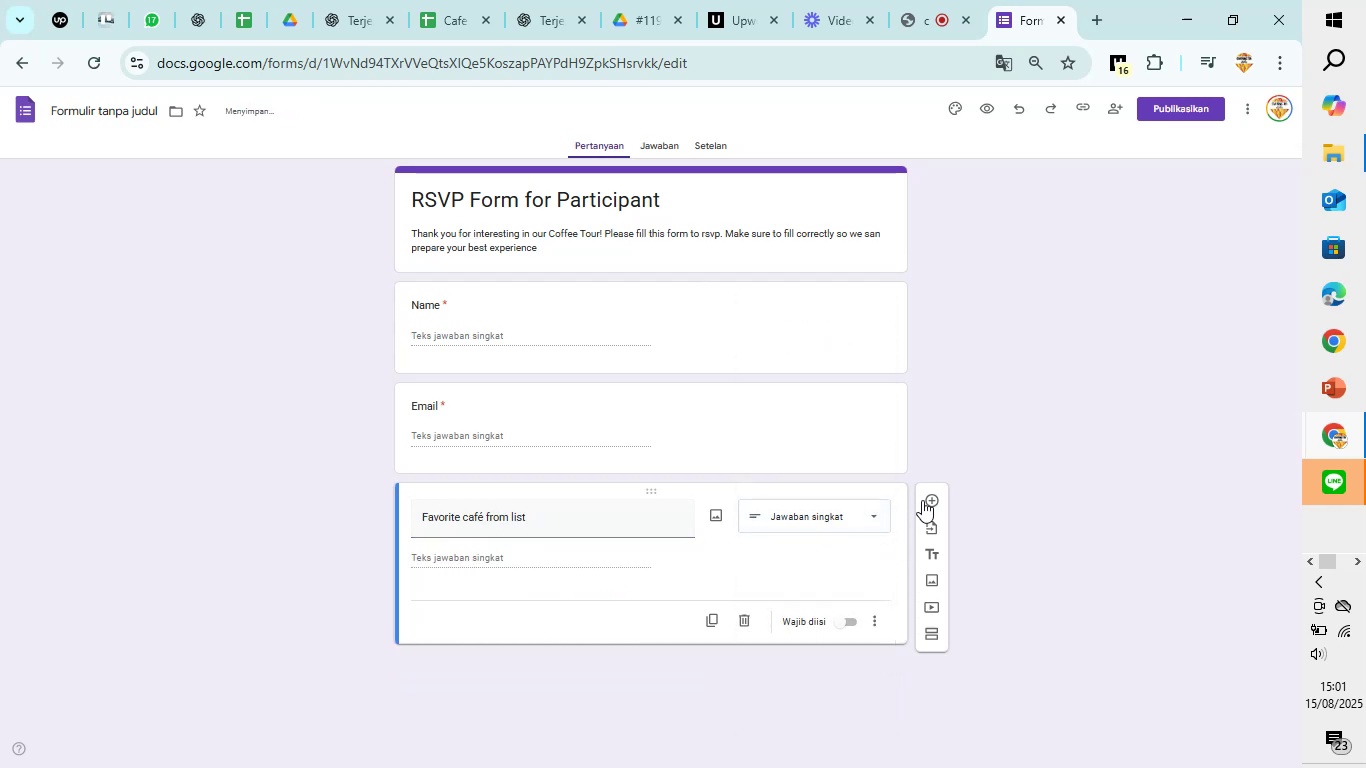 
left_click([925, 498])
 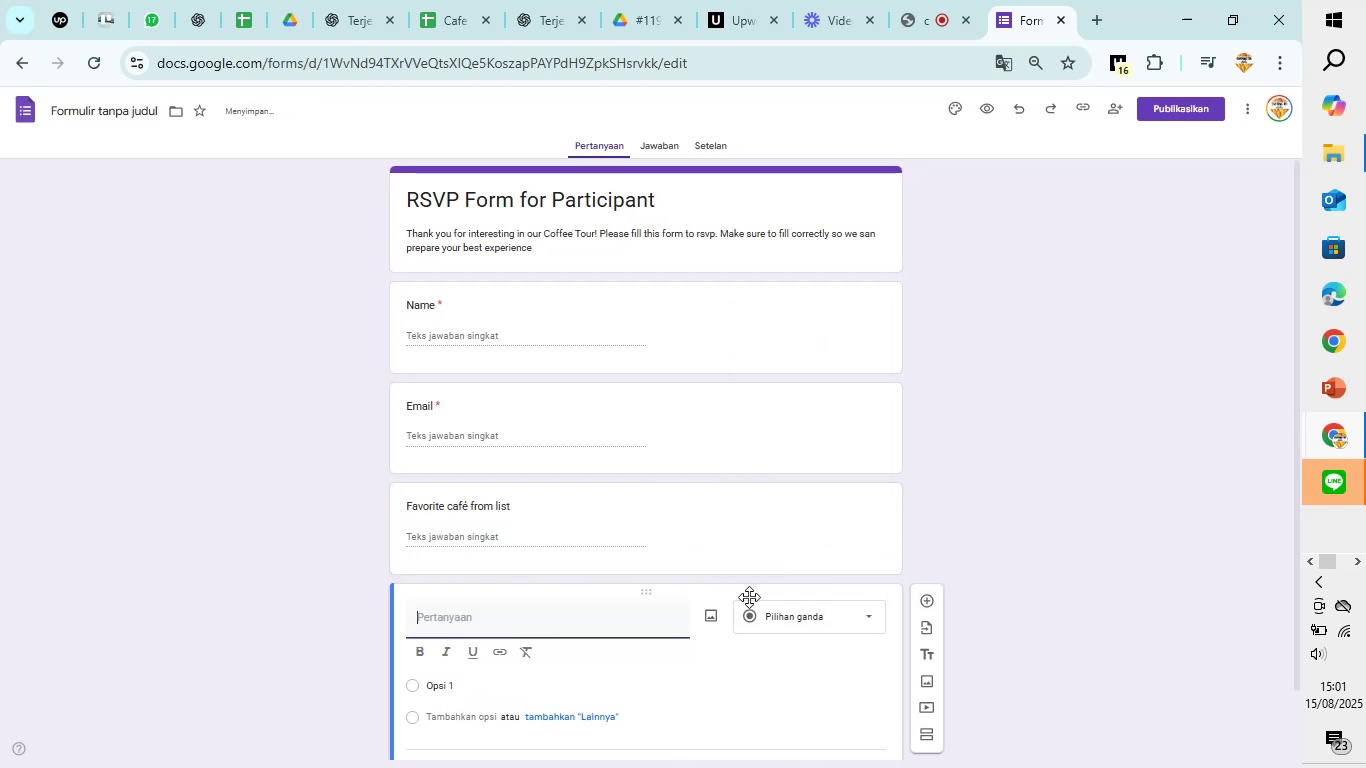 
scroll: coordinate [749, 597], scroll_direction: down, amount: 2.0
 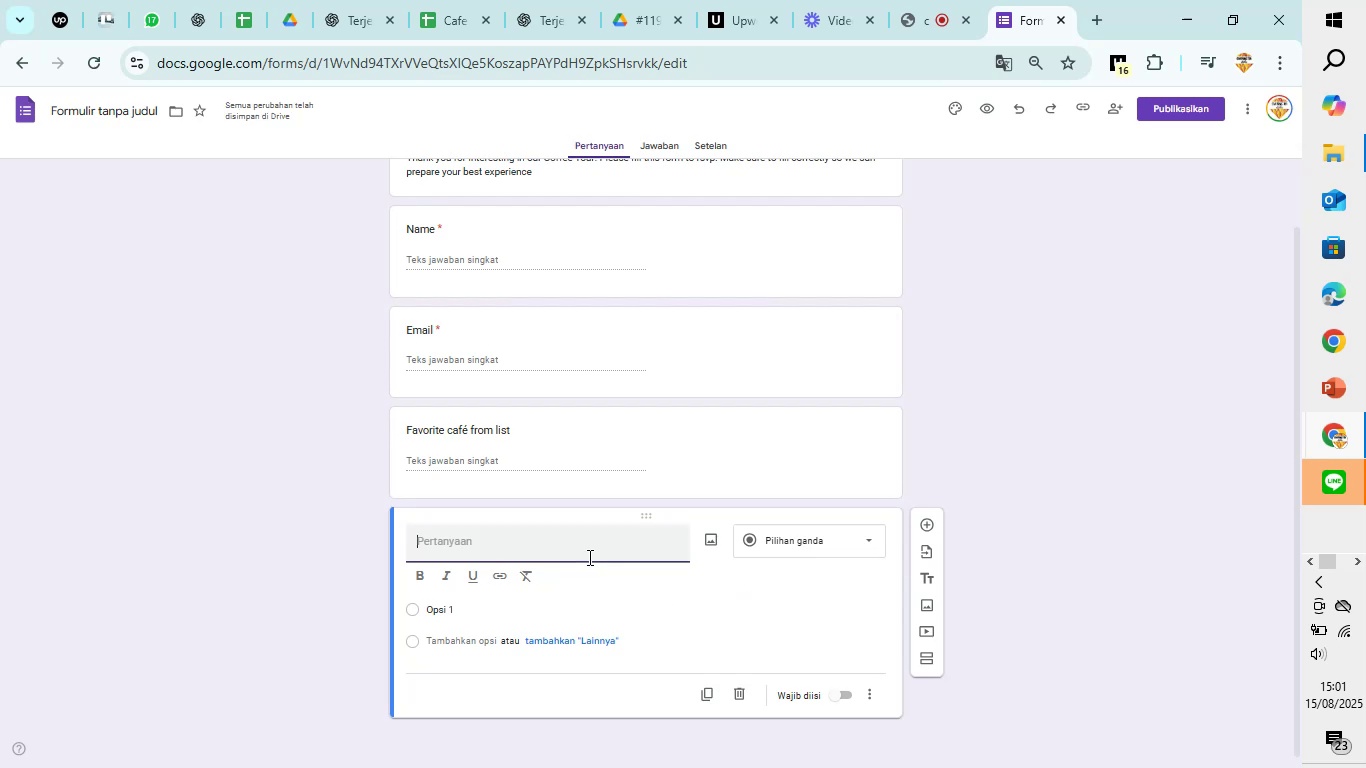 
left_click([548, 541])
 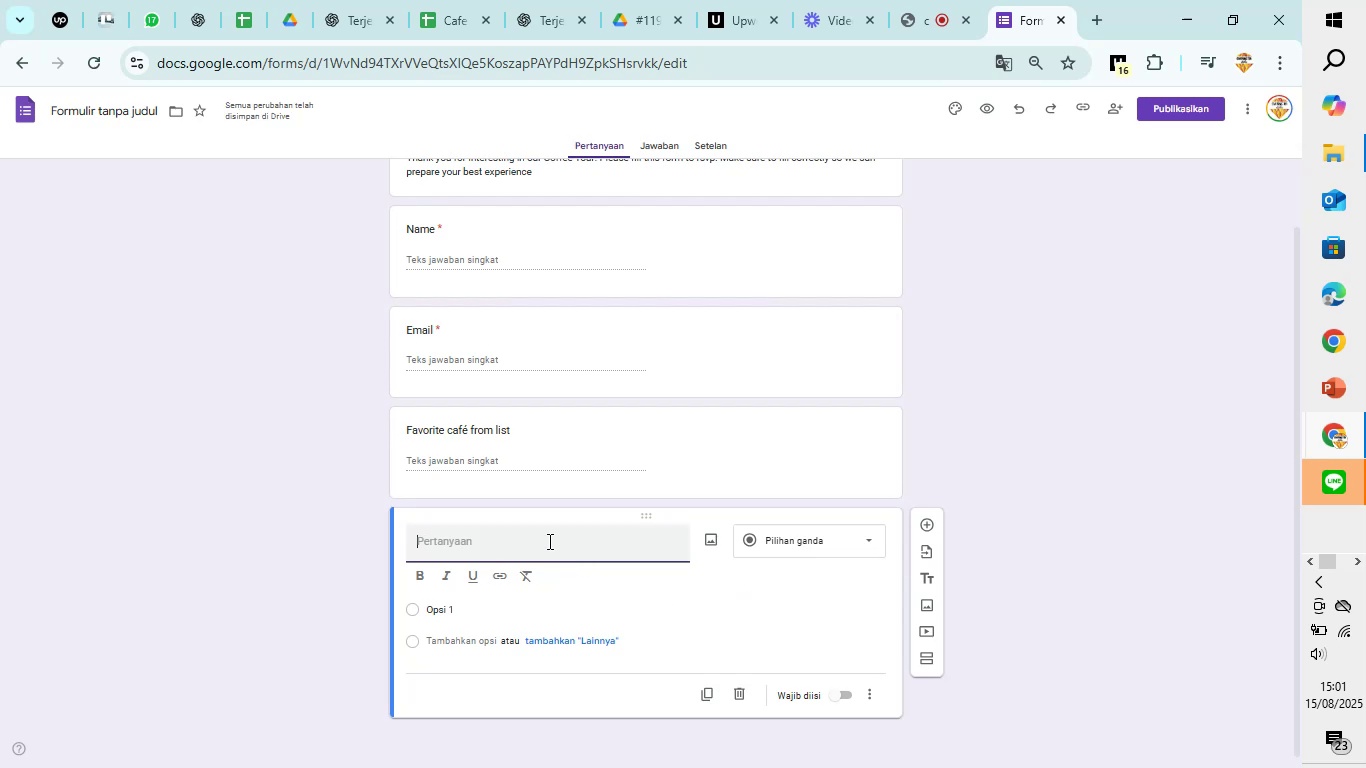 
type(Diet or allergy )
 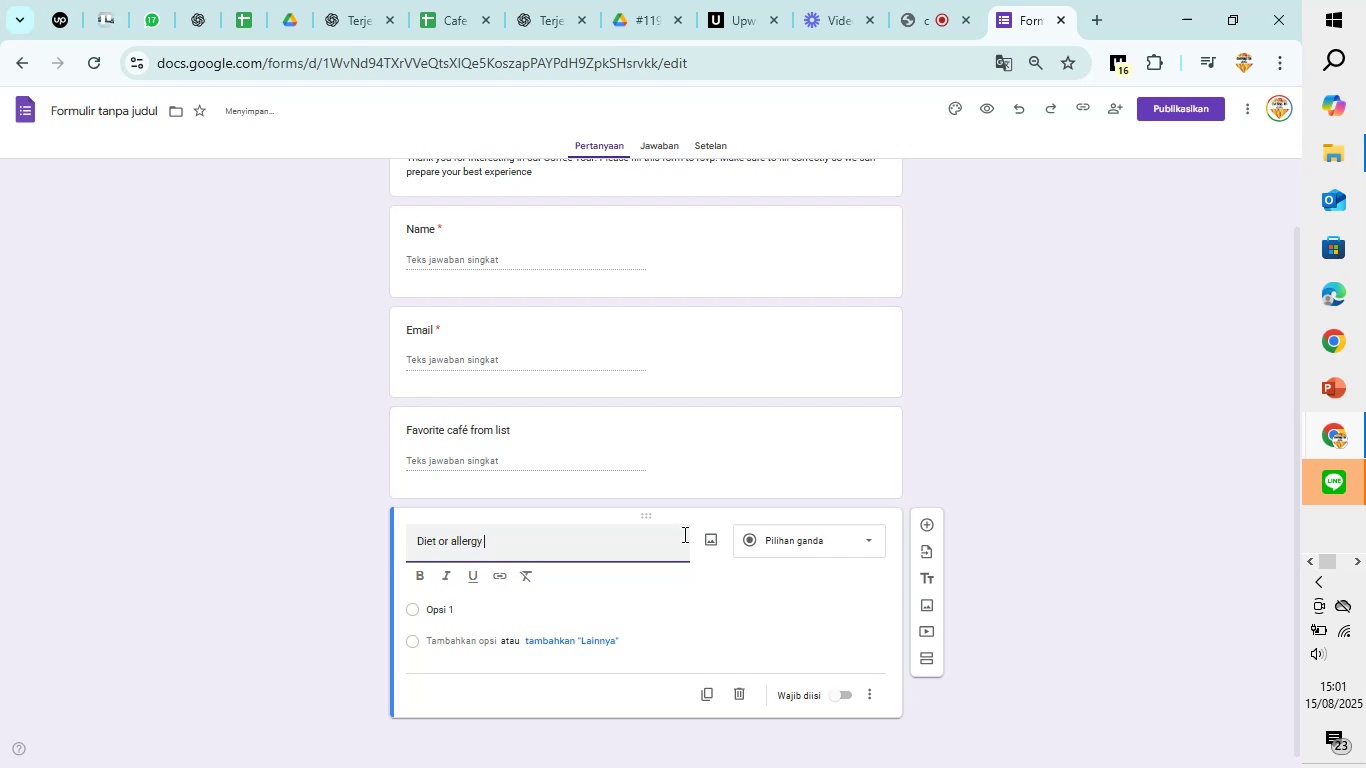 
left_click([775, 537])
 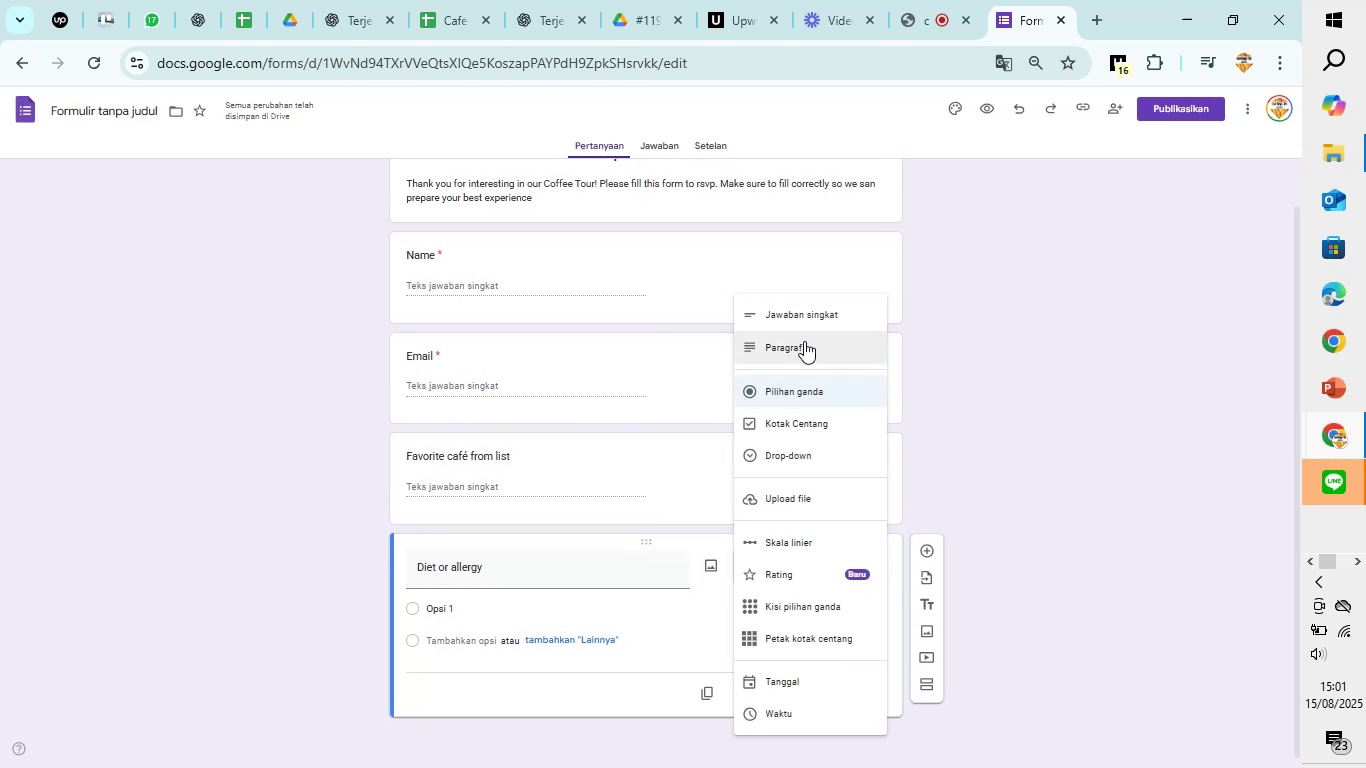 
left_click([808, 326])
 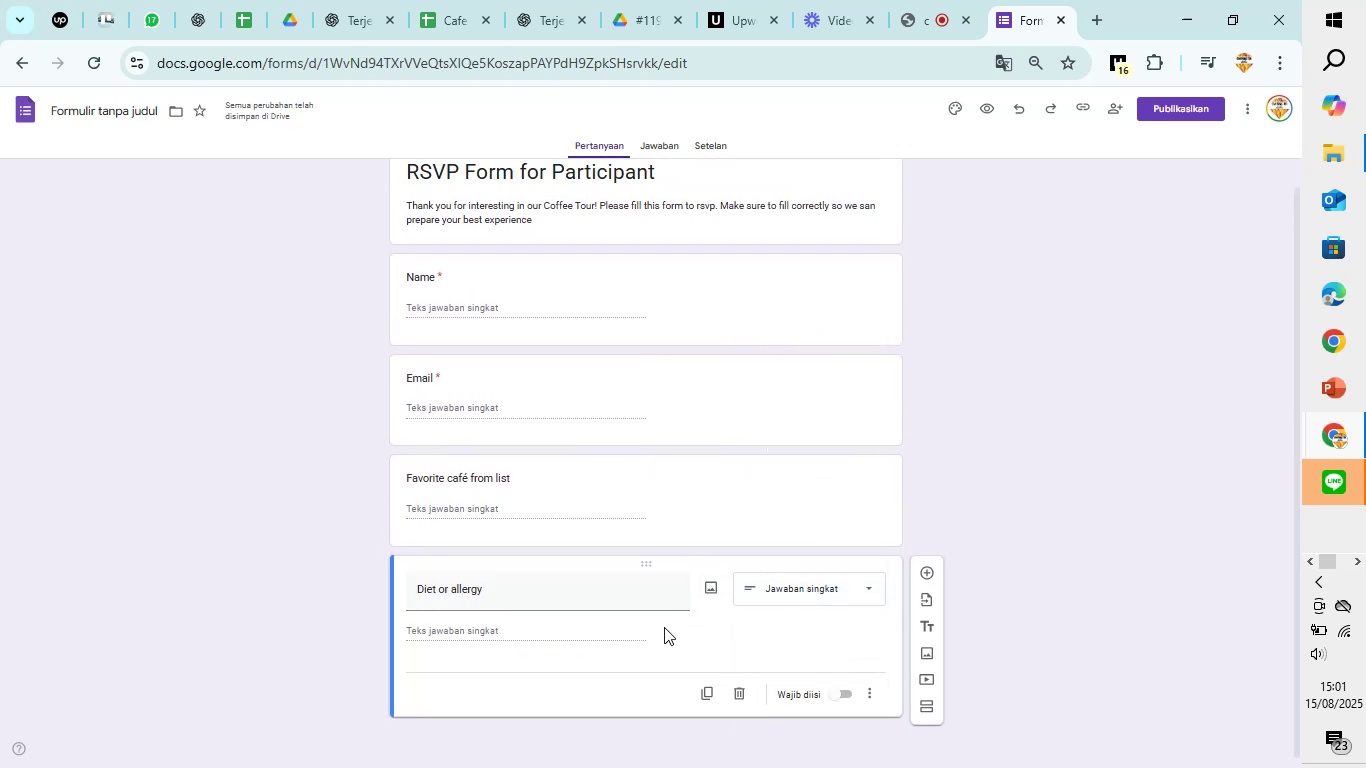 
scroll: coordinate [608, 654], scroll_direction: down, amount: 1.0
 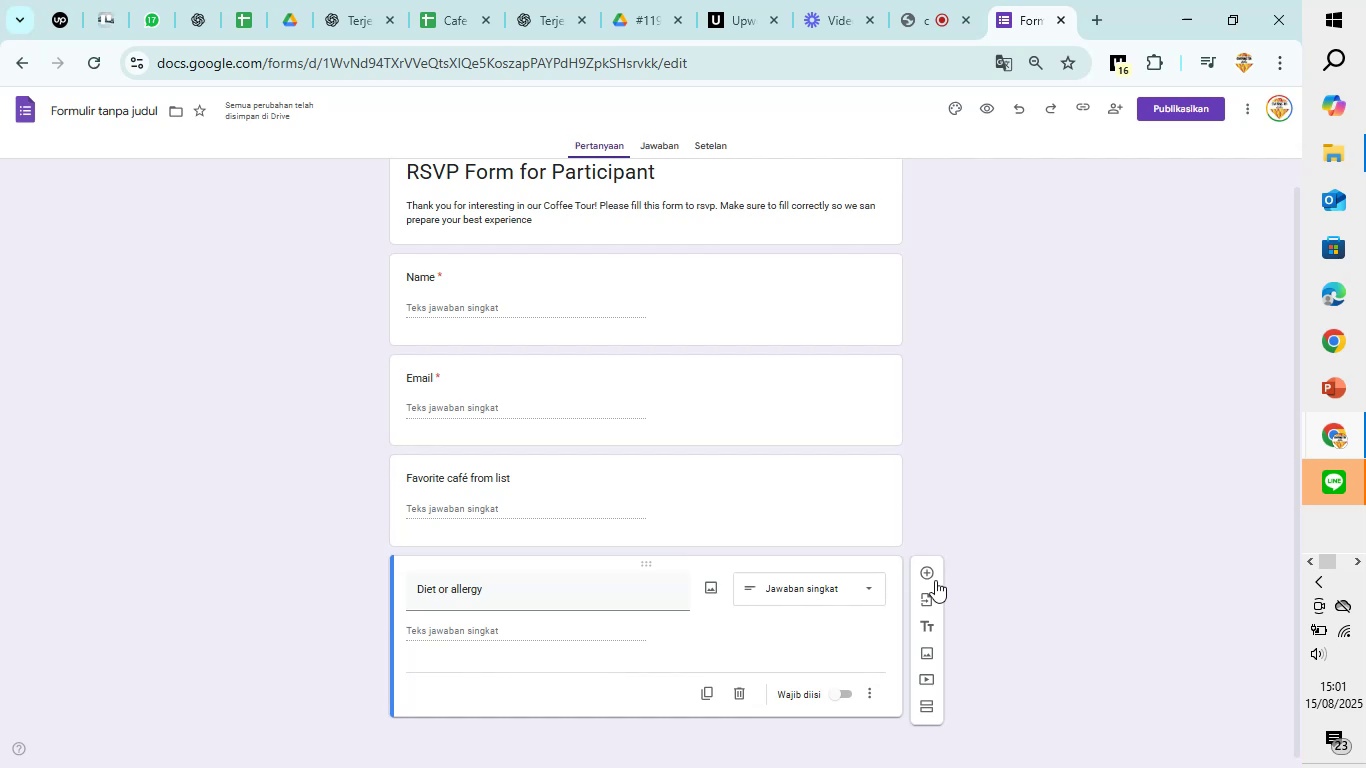 
left_click([927, 576])
 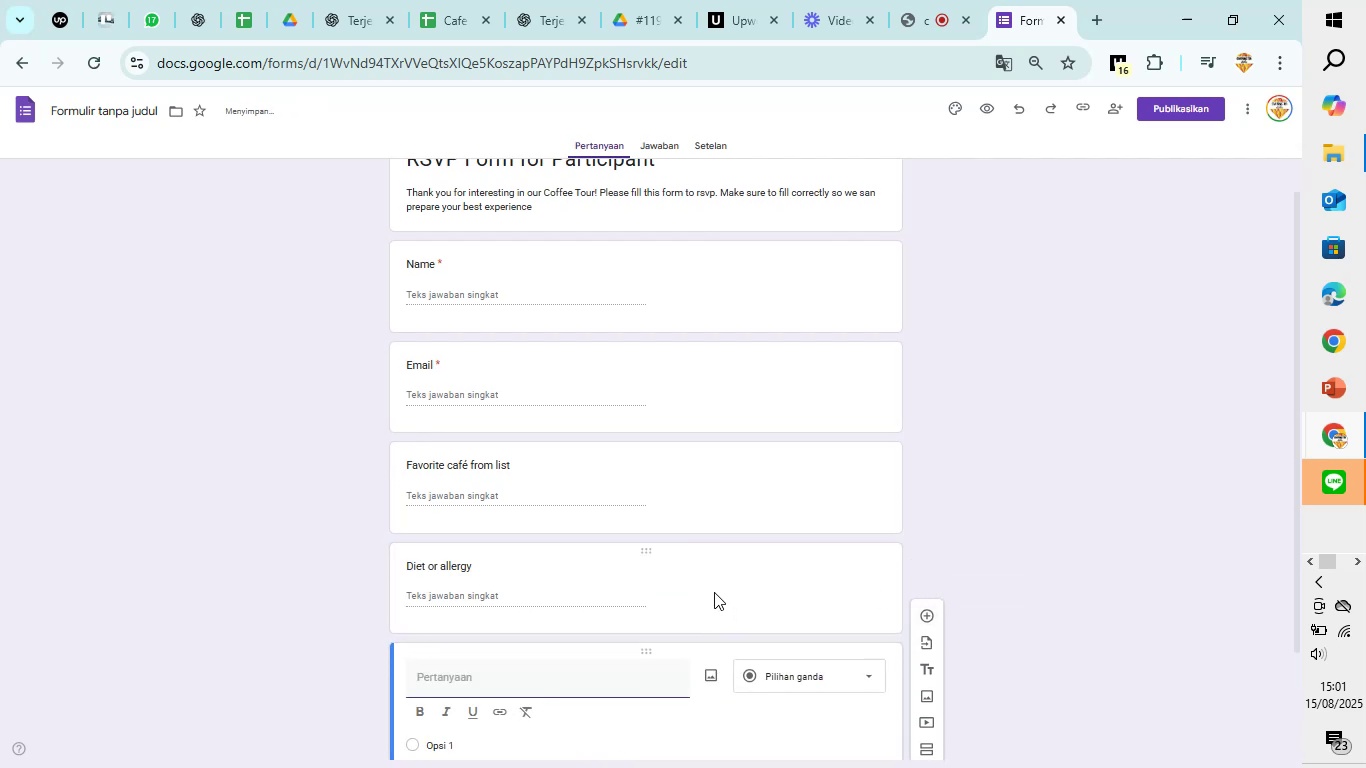 
scroll: coordinate [712, 590], scroll_direction: down, amount: 2.0
 